 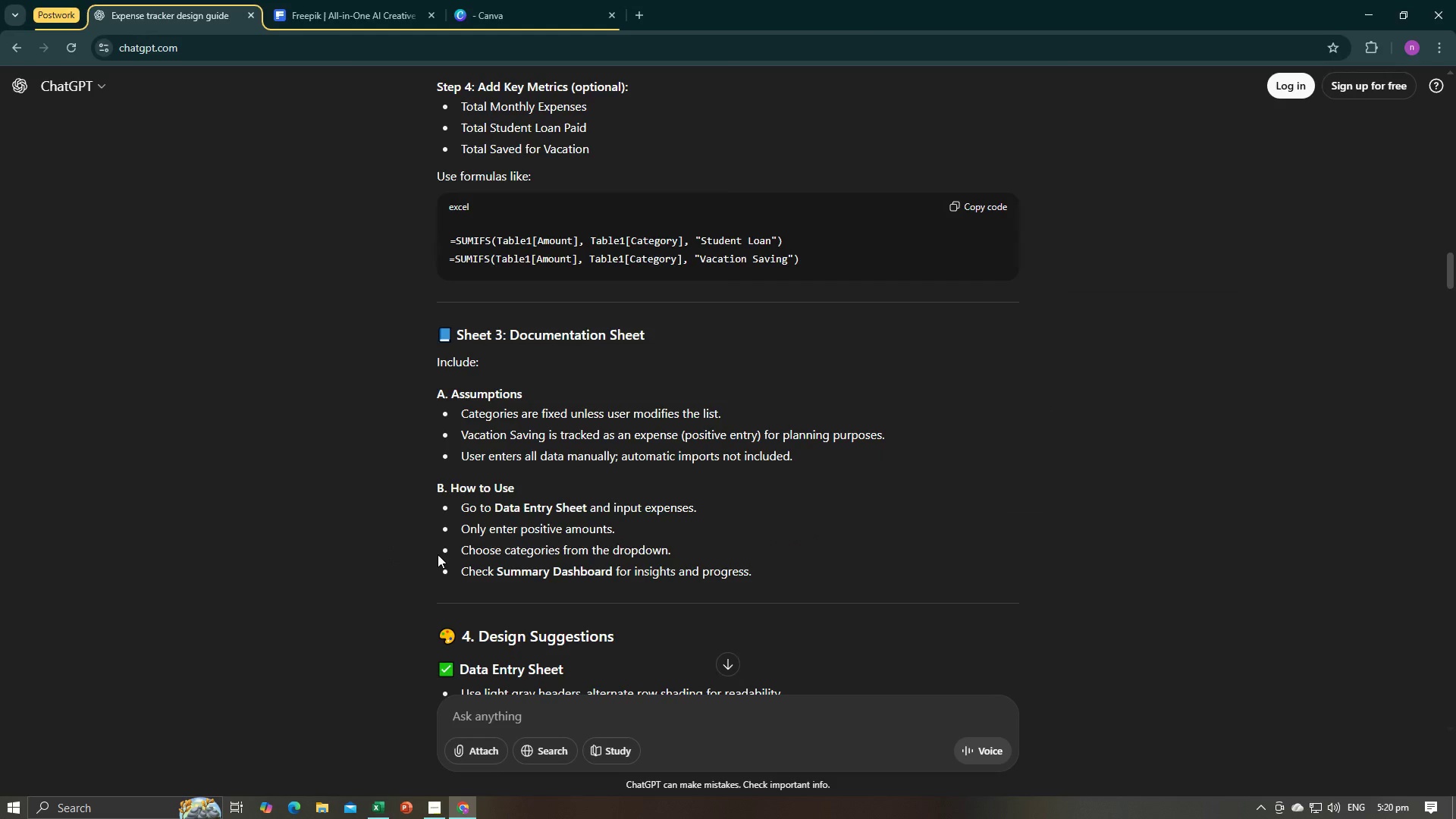 
key(Alt+Tab)
 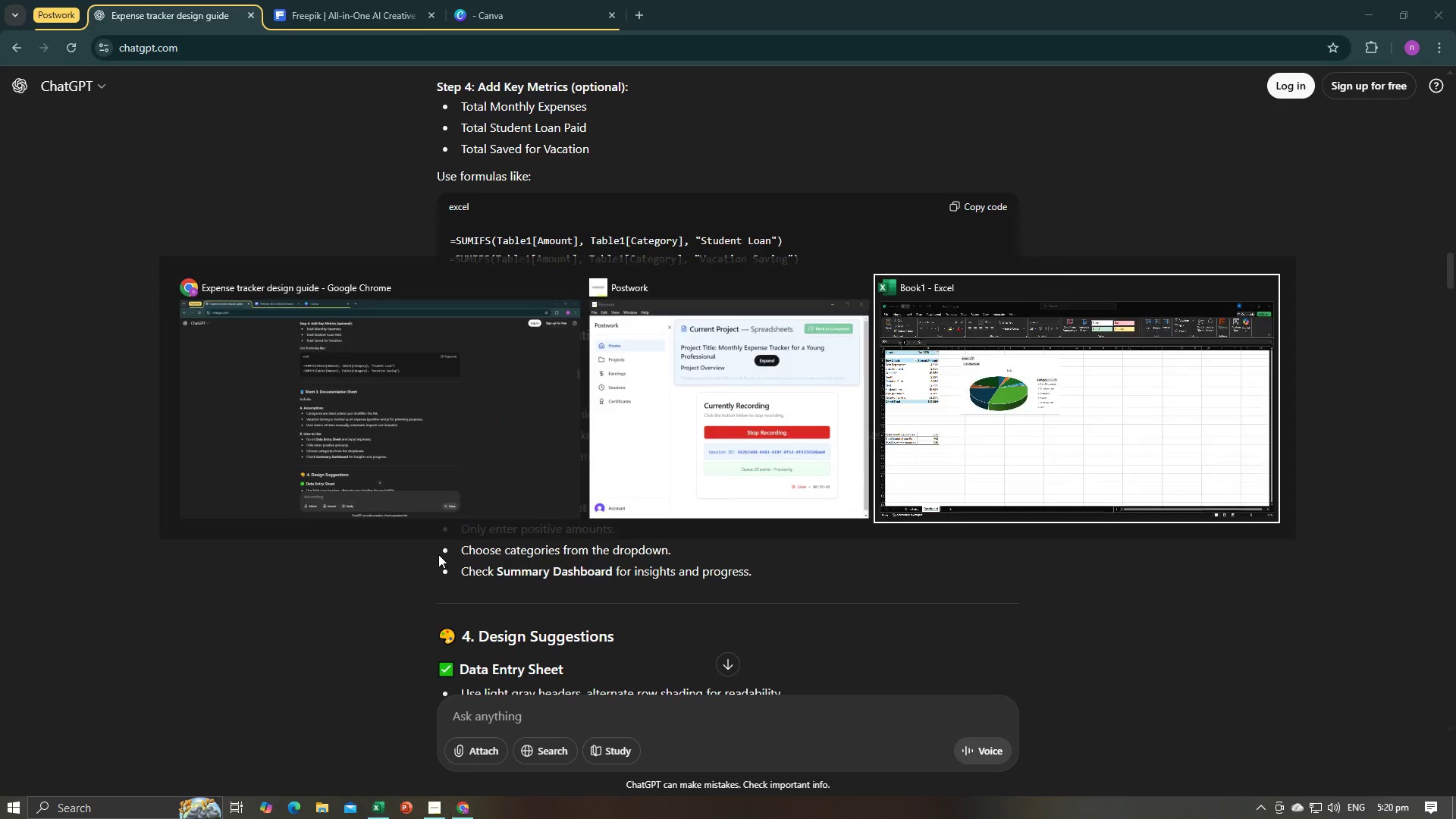 
key(Alt+Tab)
 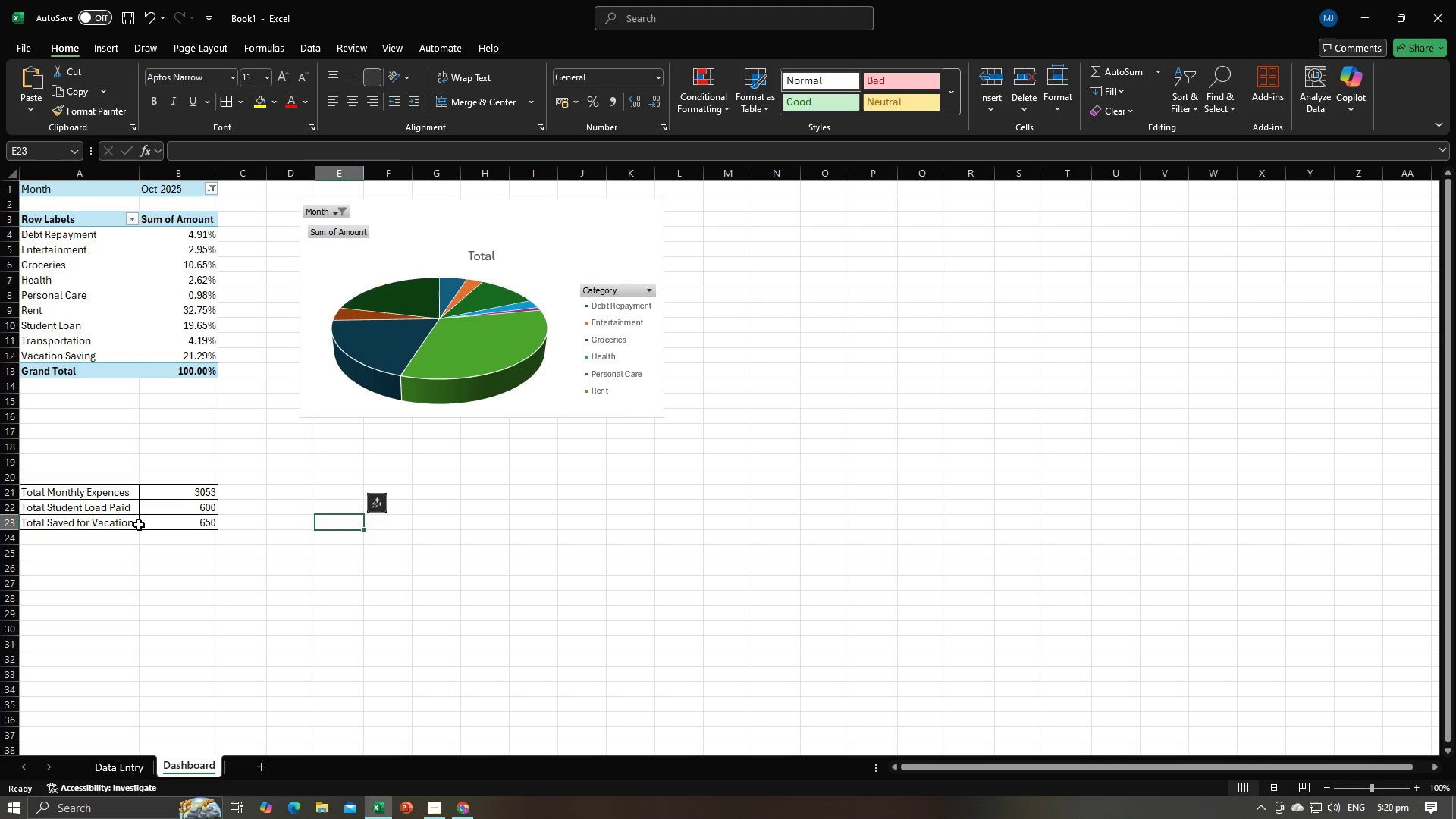 
left_click([139, 525])
 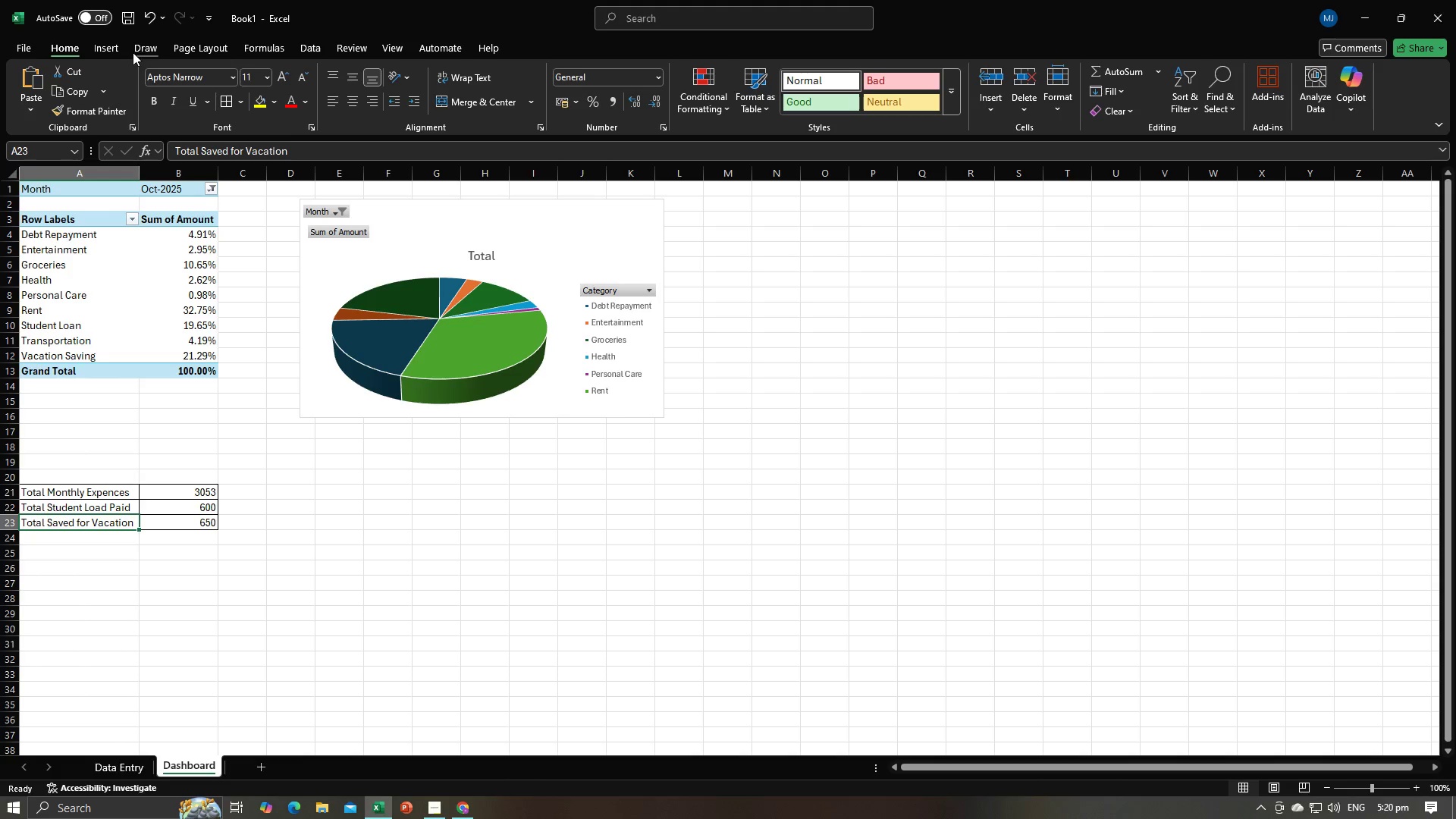 
left_click([125, 49])
 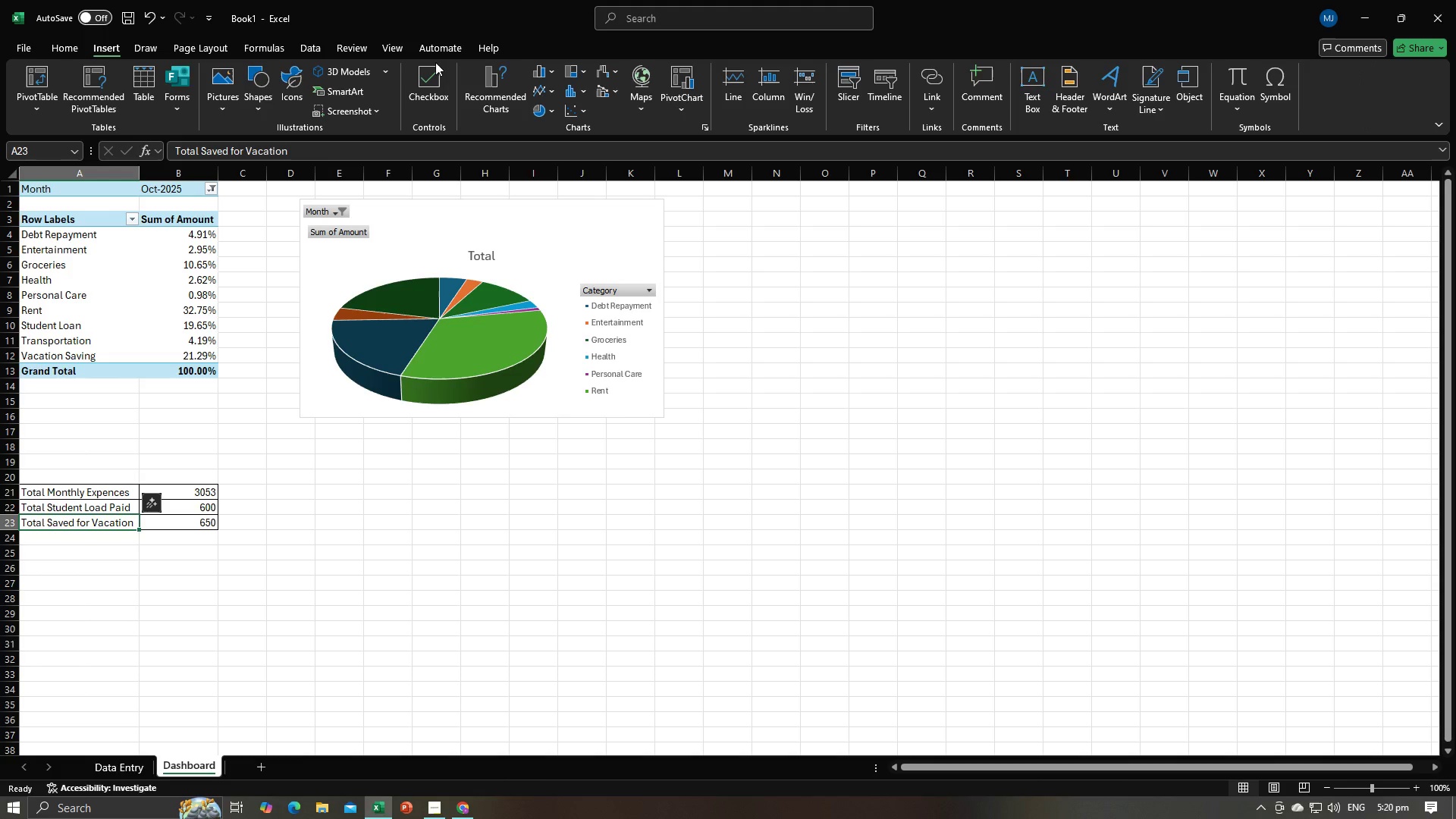 
mouse_move([506, 87])
 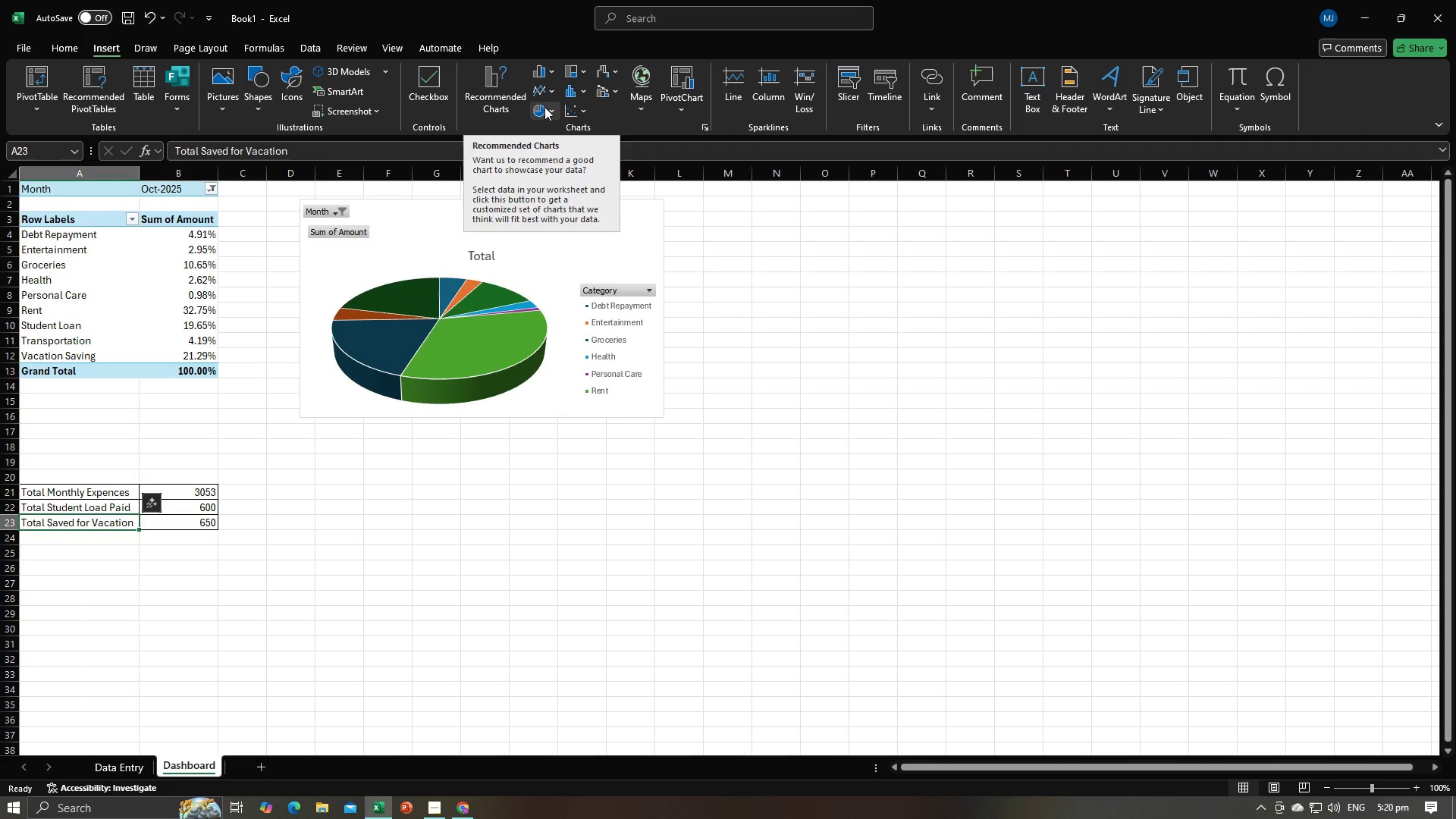 
left_click([545, 87])
 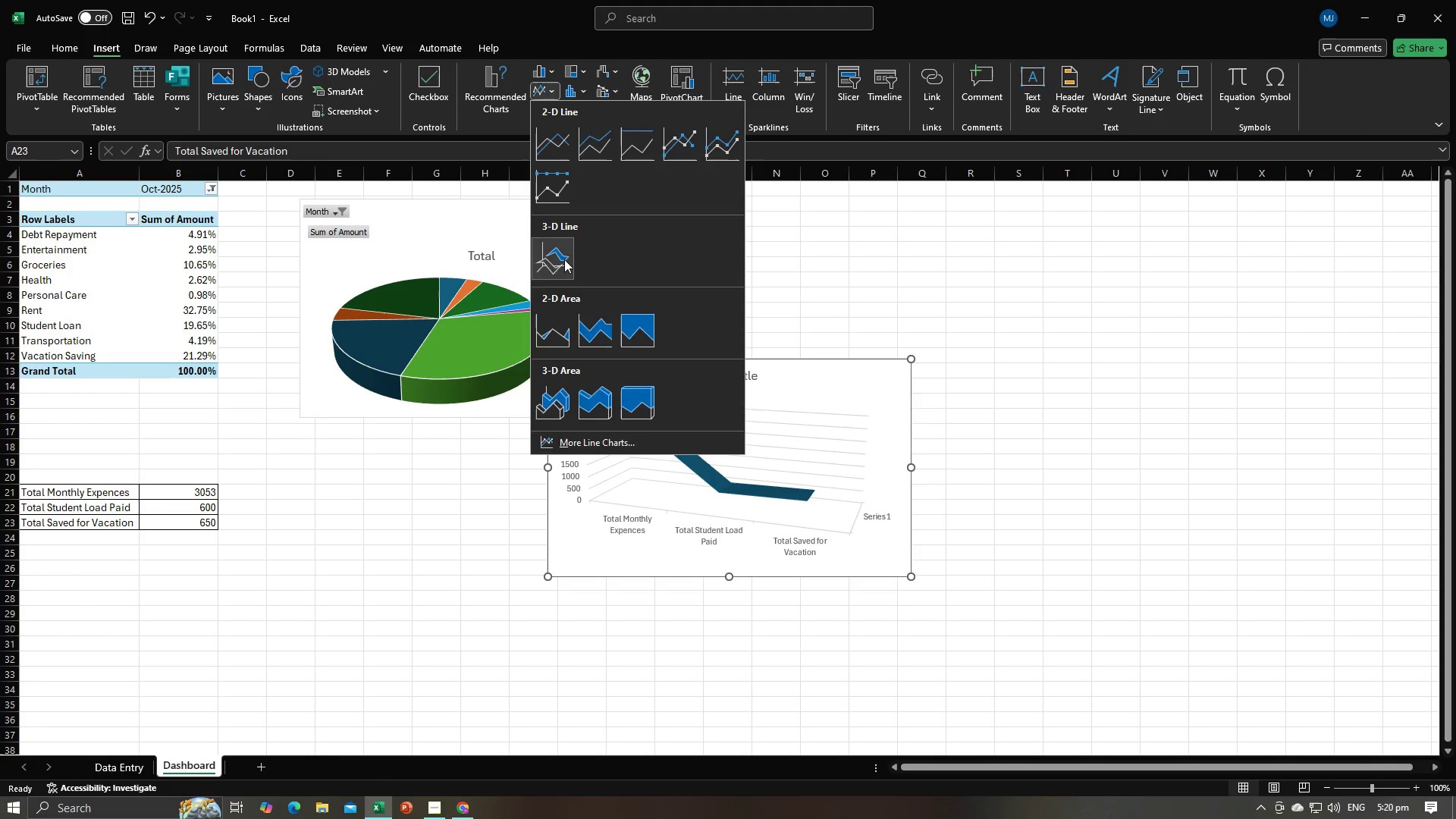 
left_click([564, 259])
 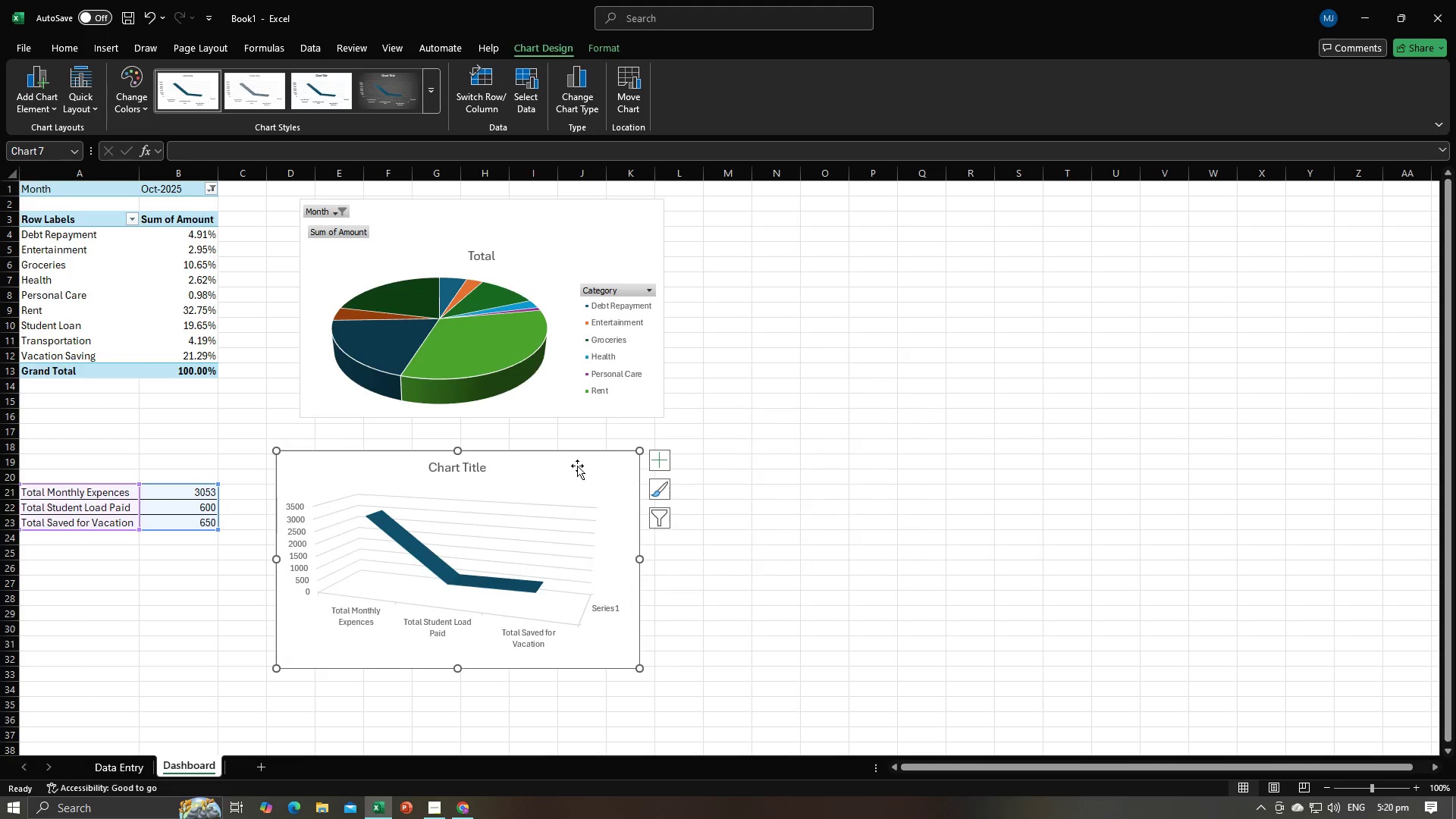 
left_click([704, 489])
 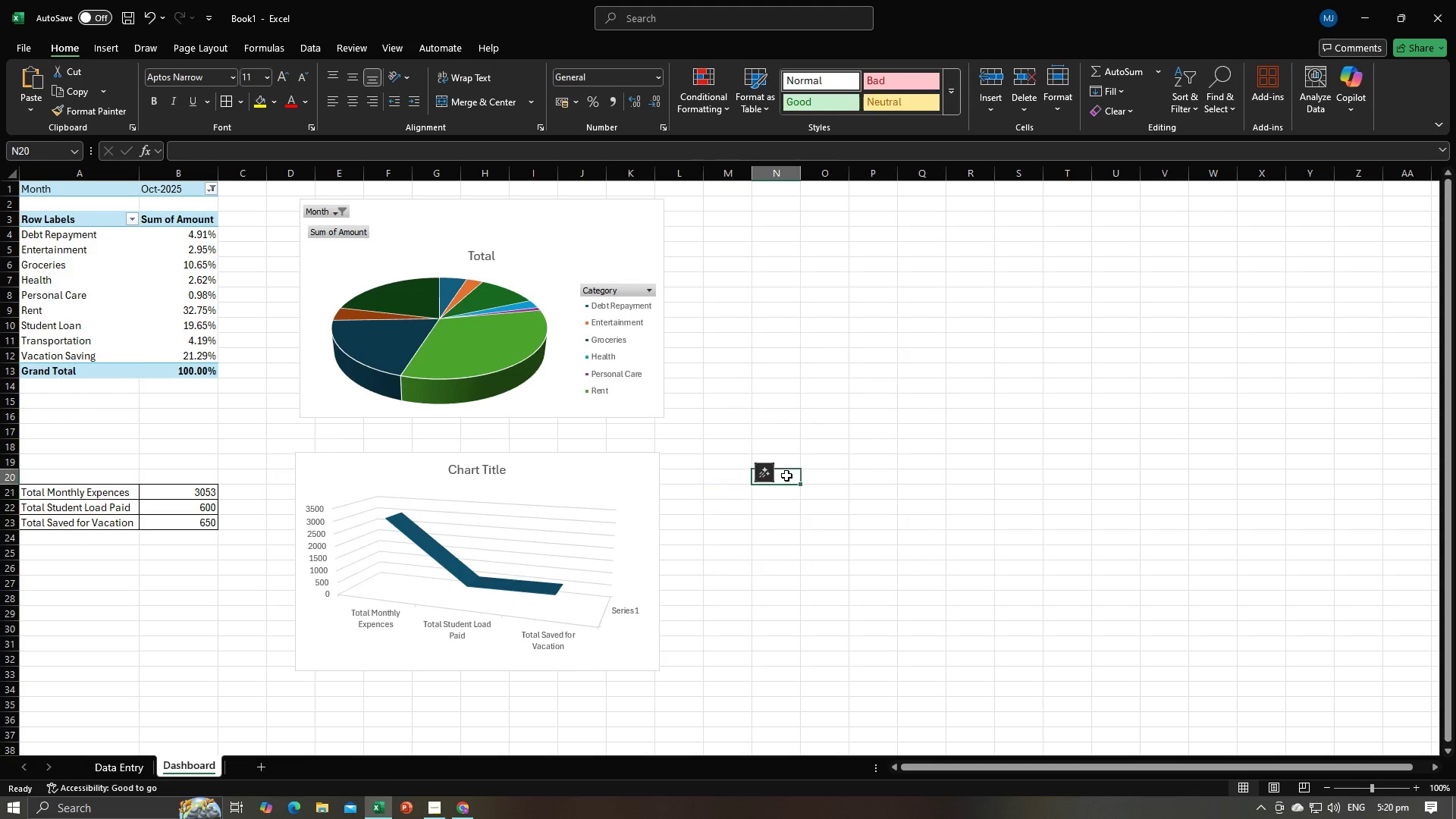 
left_click([786, 475])
 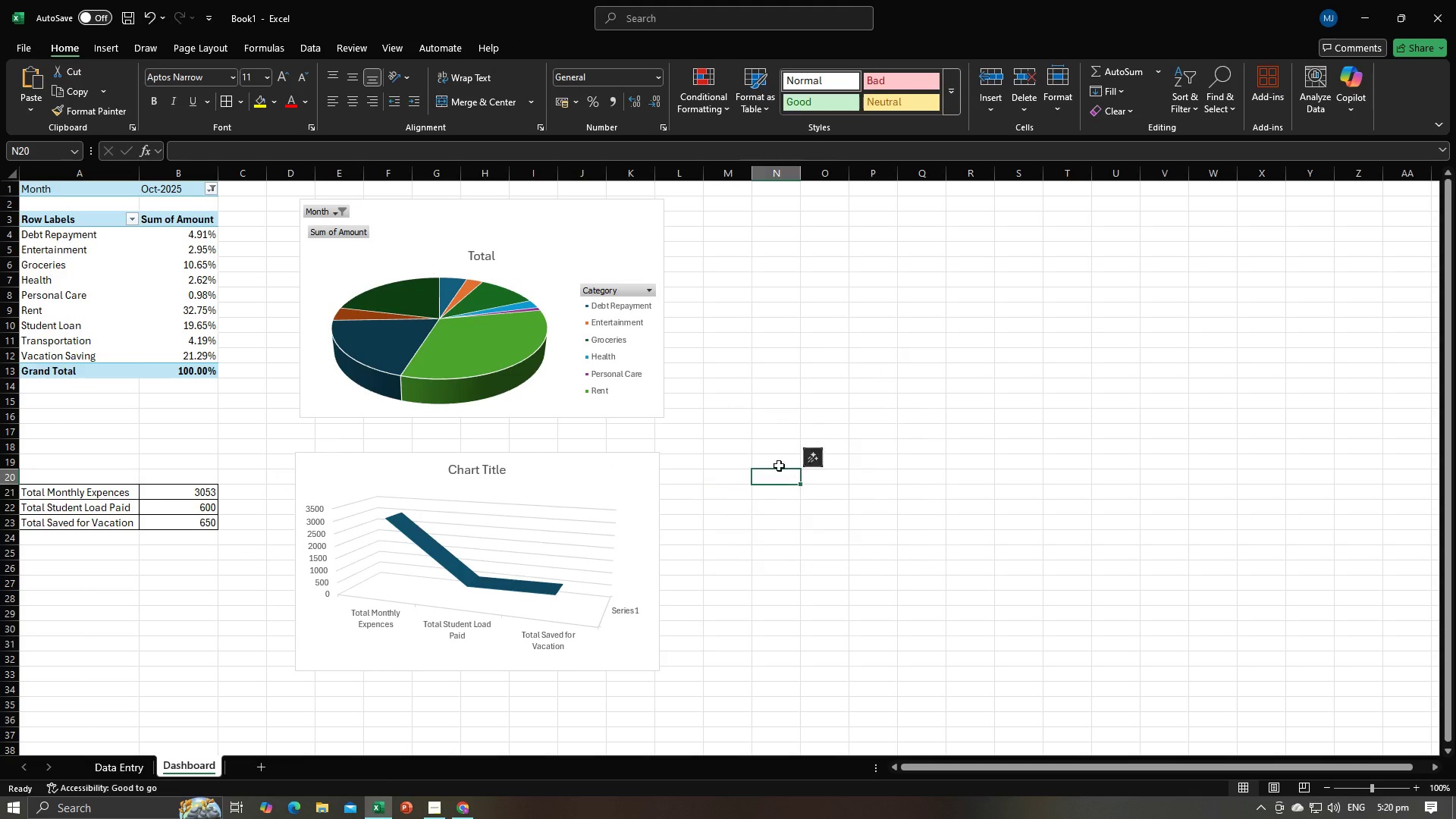 
key(Alt+AltLeft)
 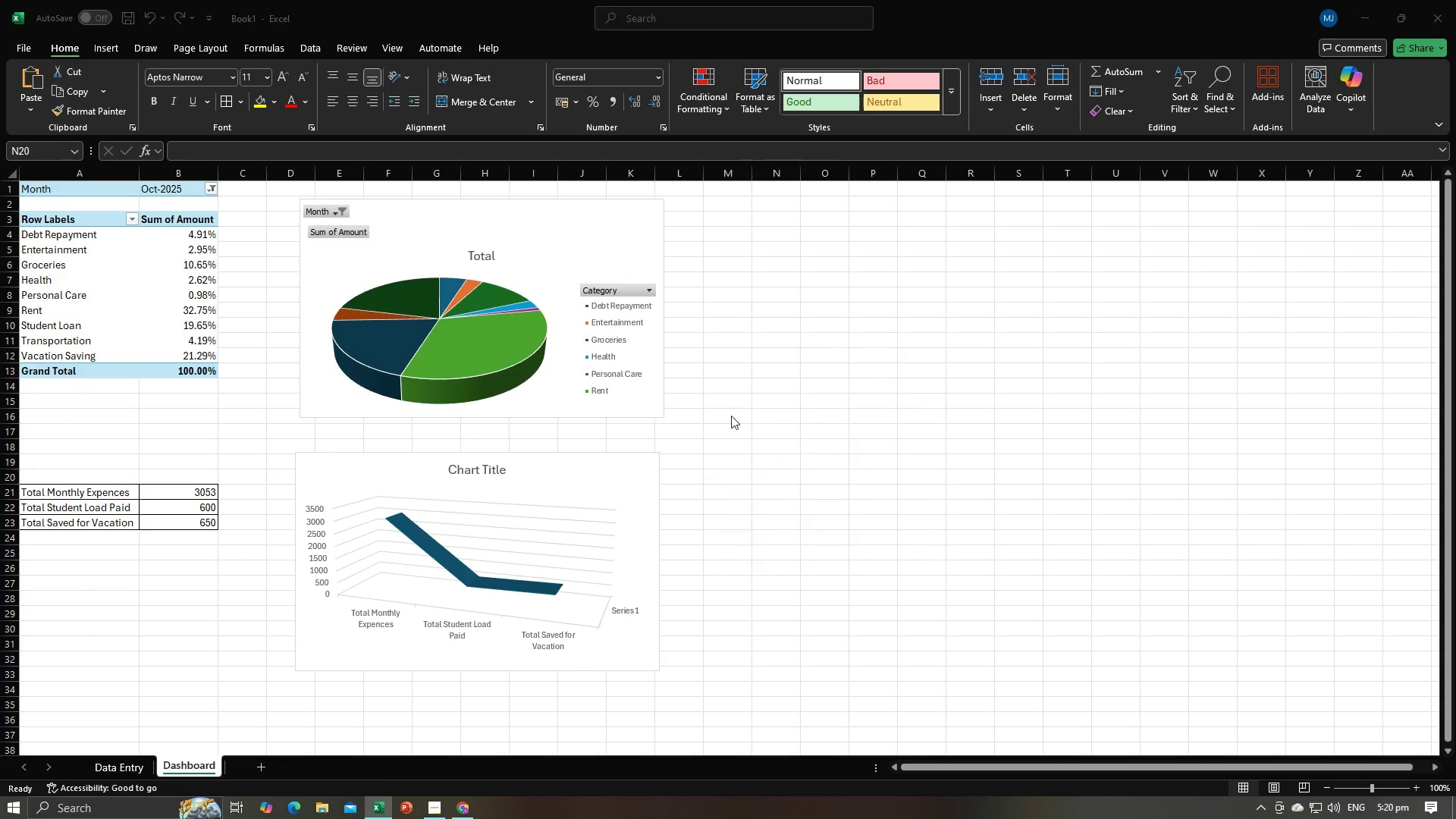 
key(Alt+Tab)
 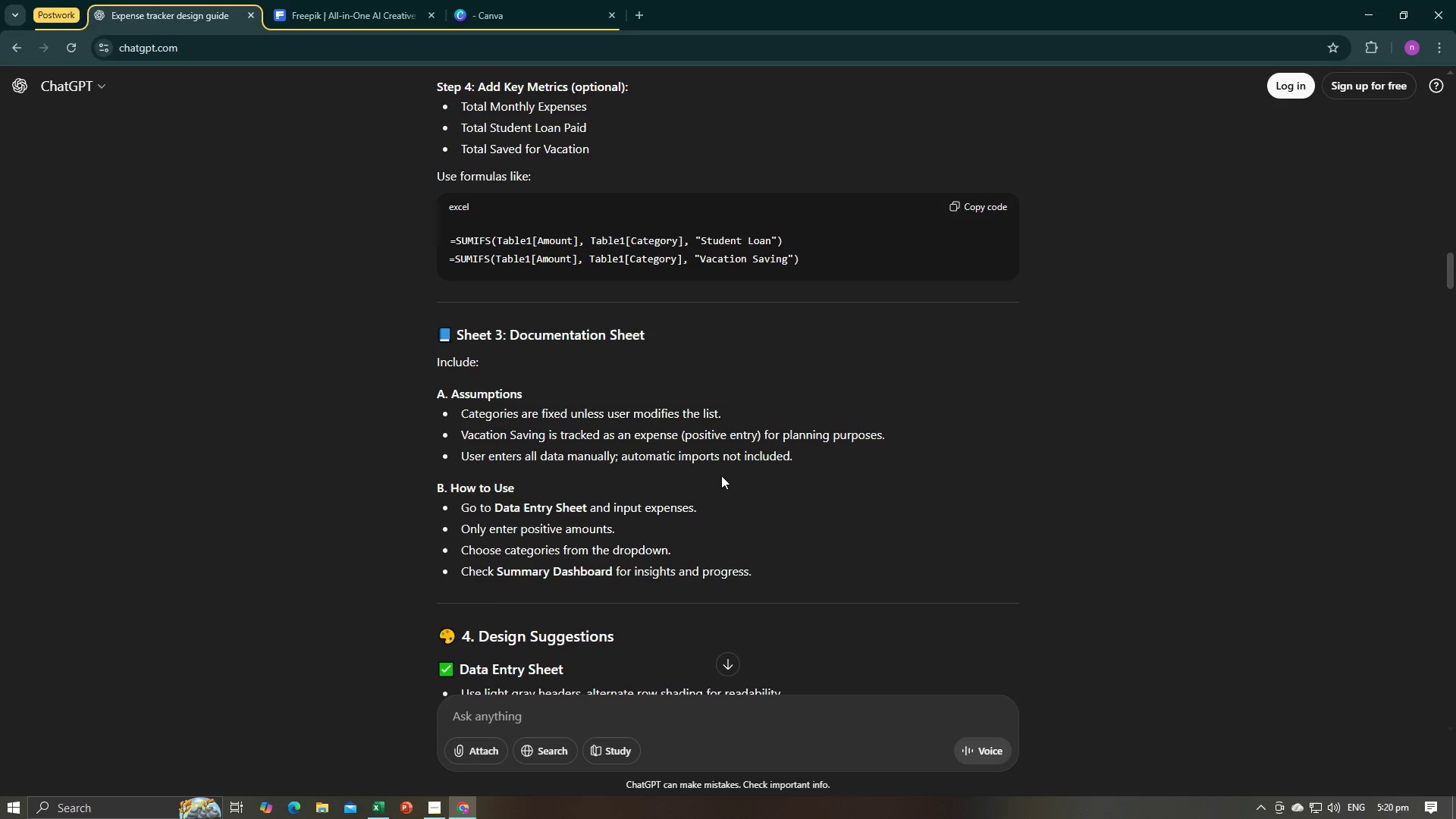 
scroll: coordinate [721, 475], scroll_direction: down, amount: 2.0
 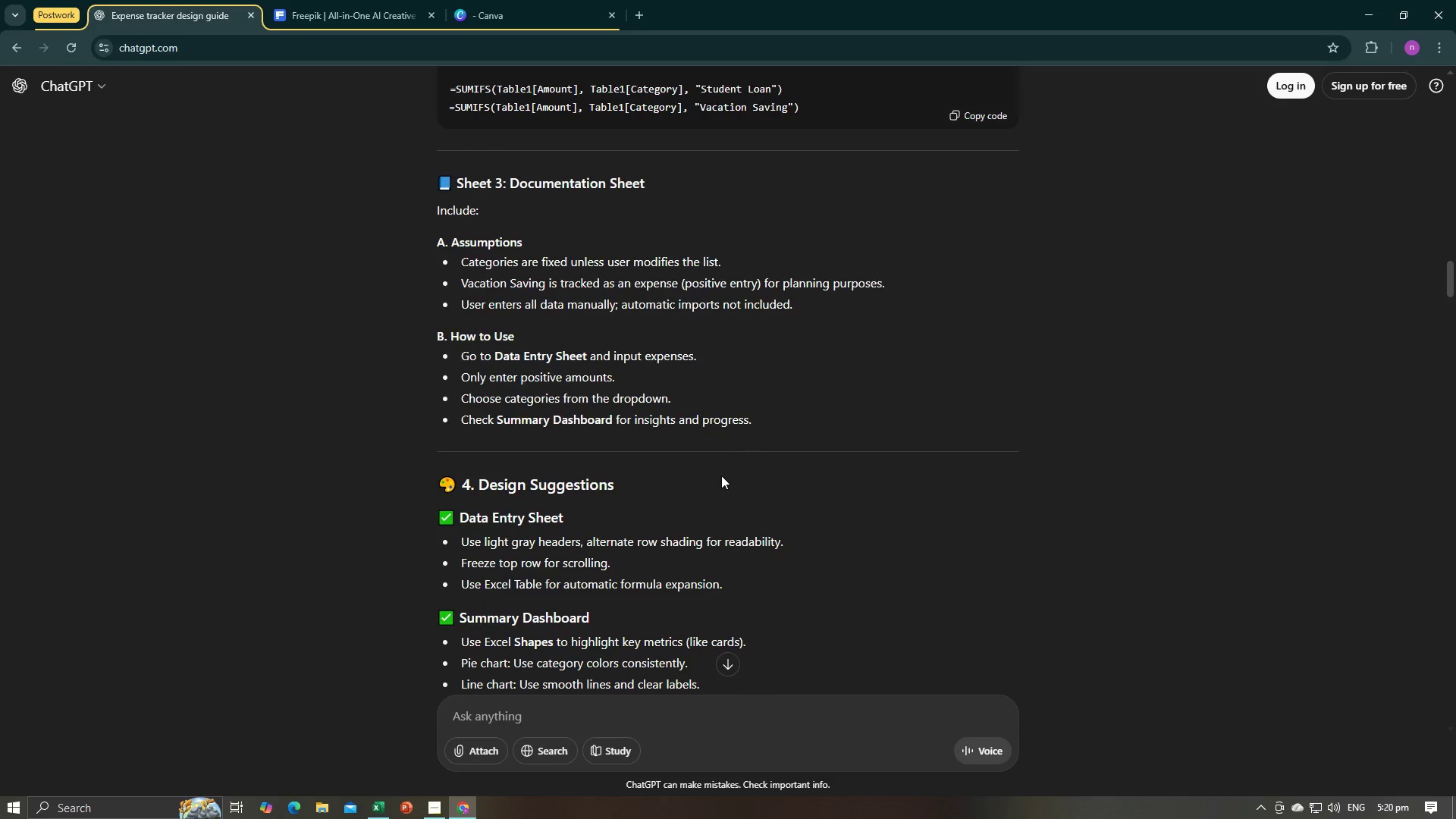 
key(Alt+AltLeft)
 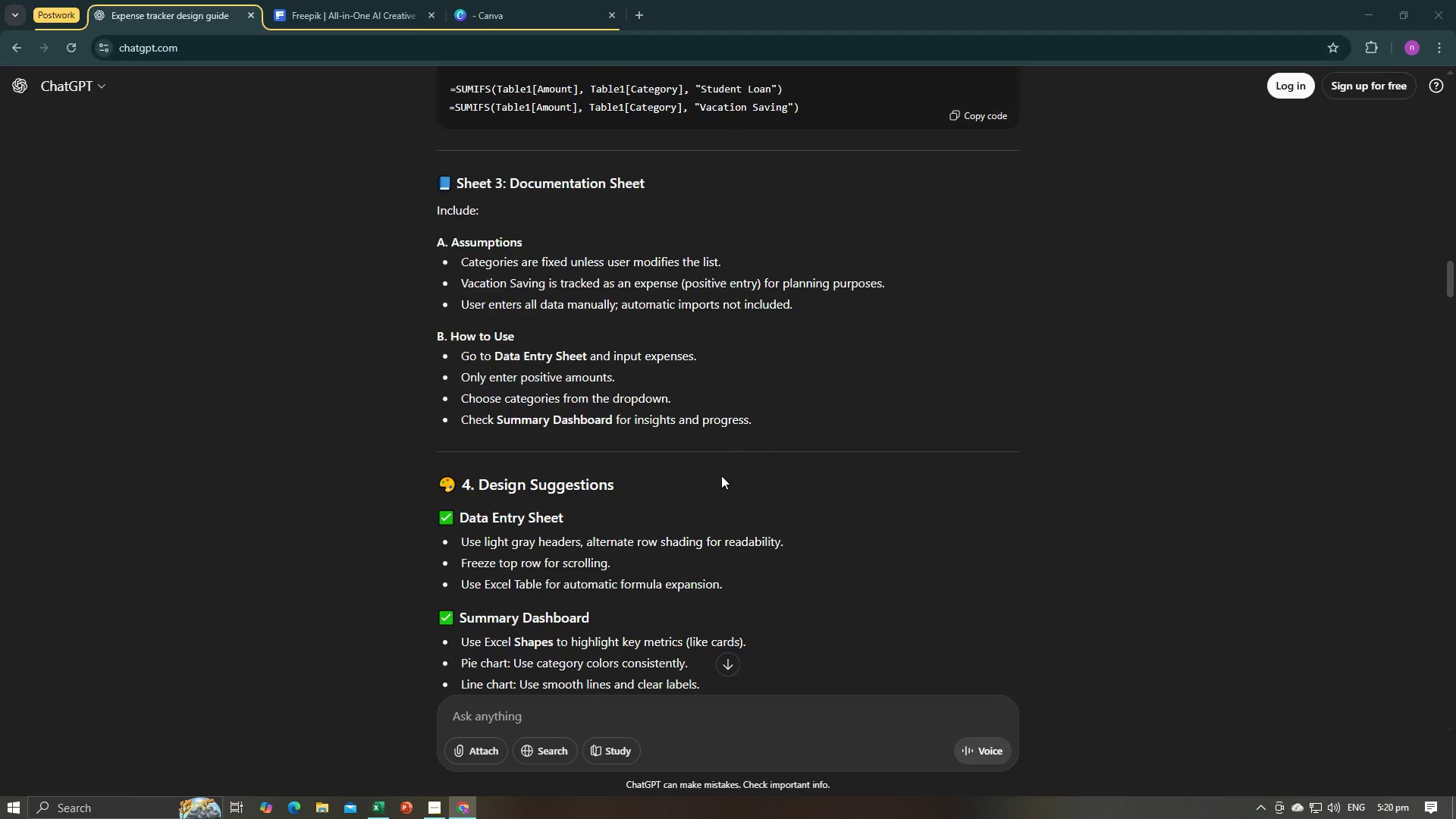 
key(Alt+Tab)
 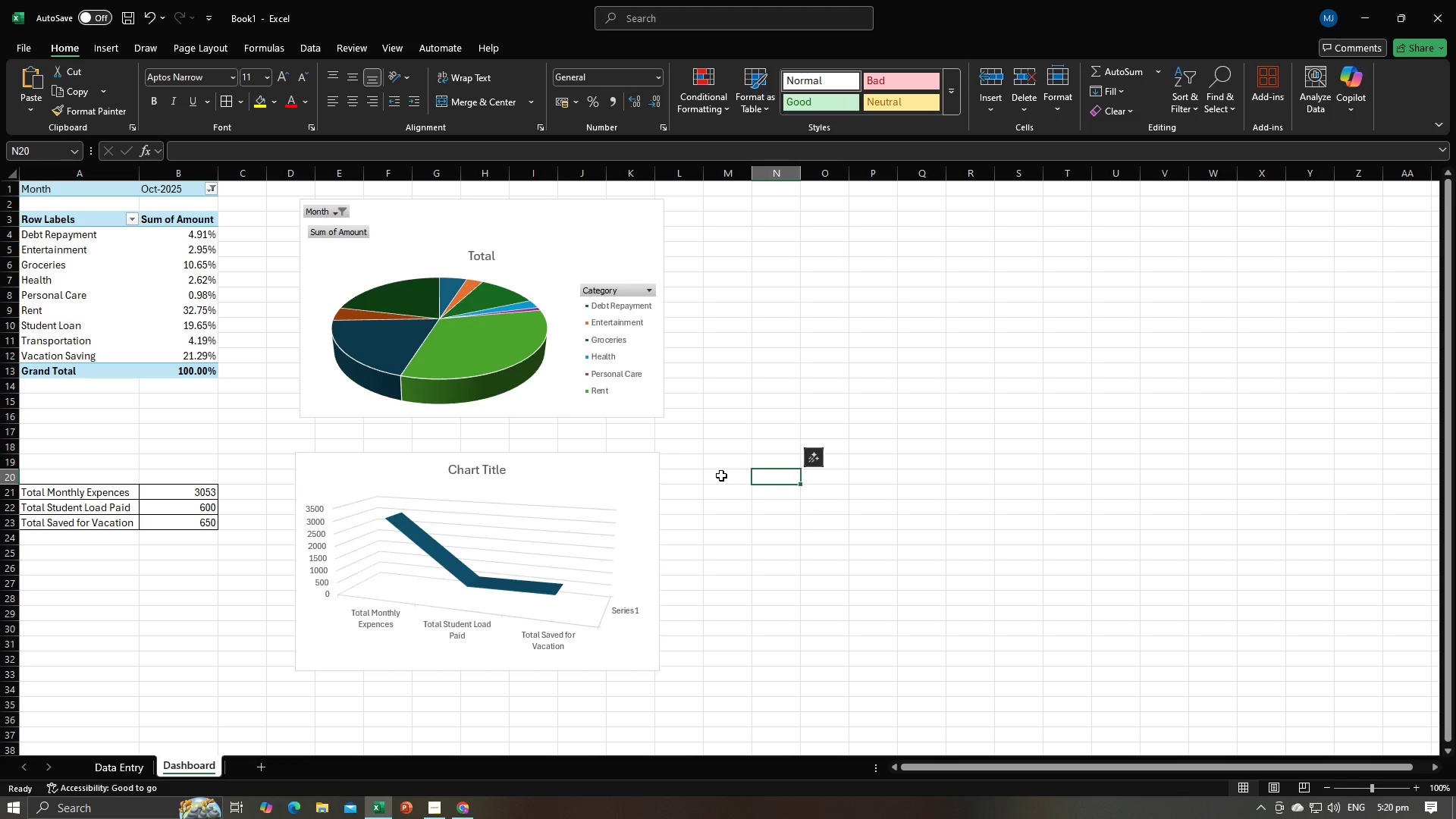 
key(Alt+AltLeft)
 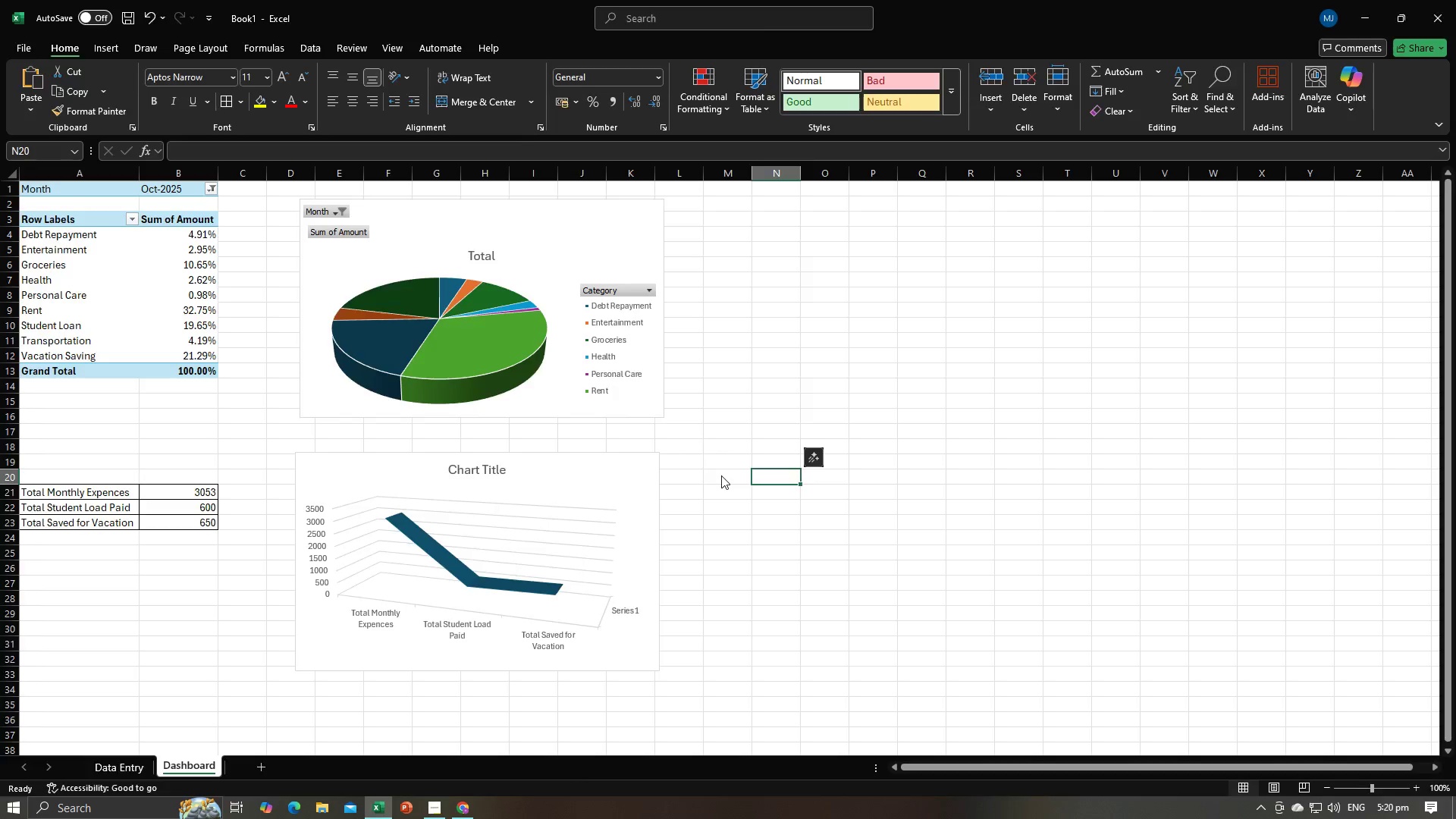 
key(Alt+Tab)
 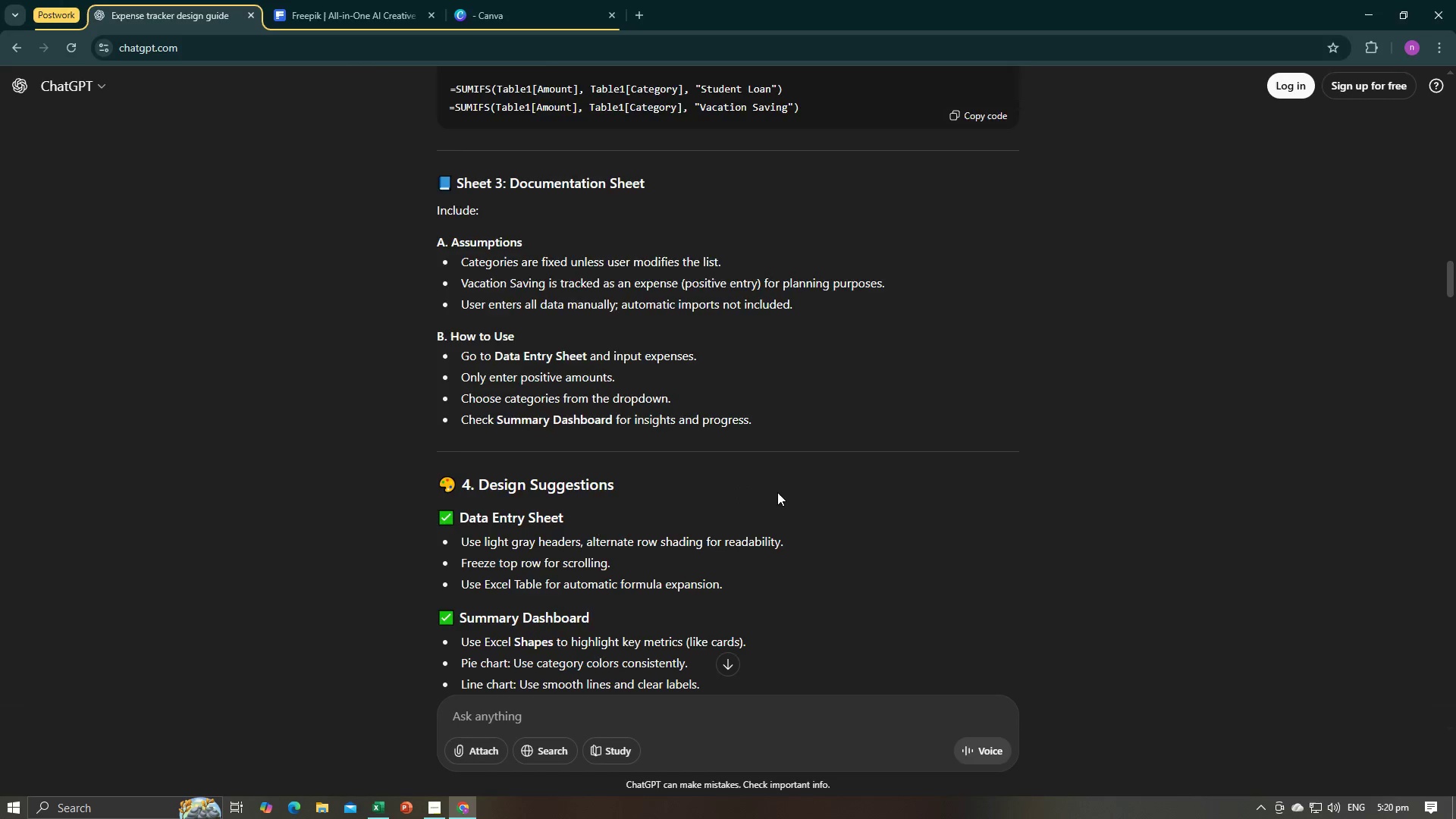 
scroll: coordinate [777, 492], scroll_direction: down, amount: 4.0
 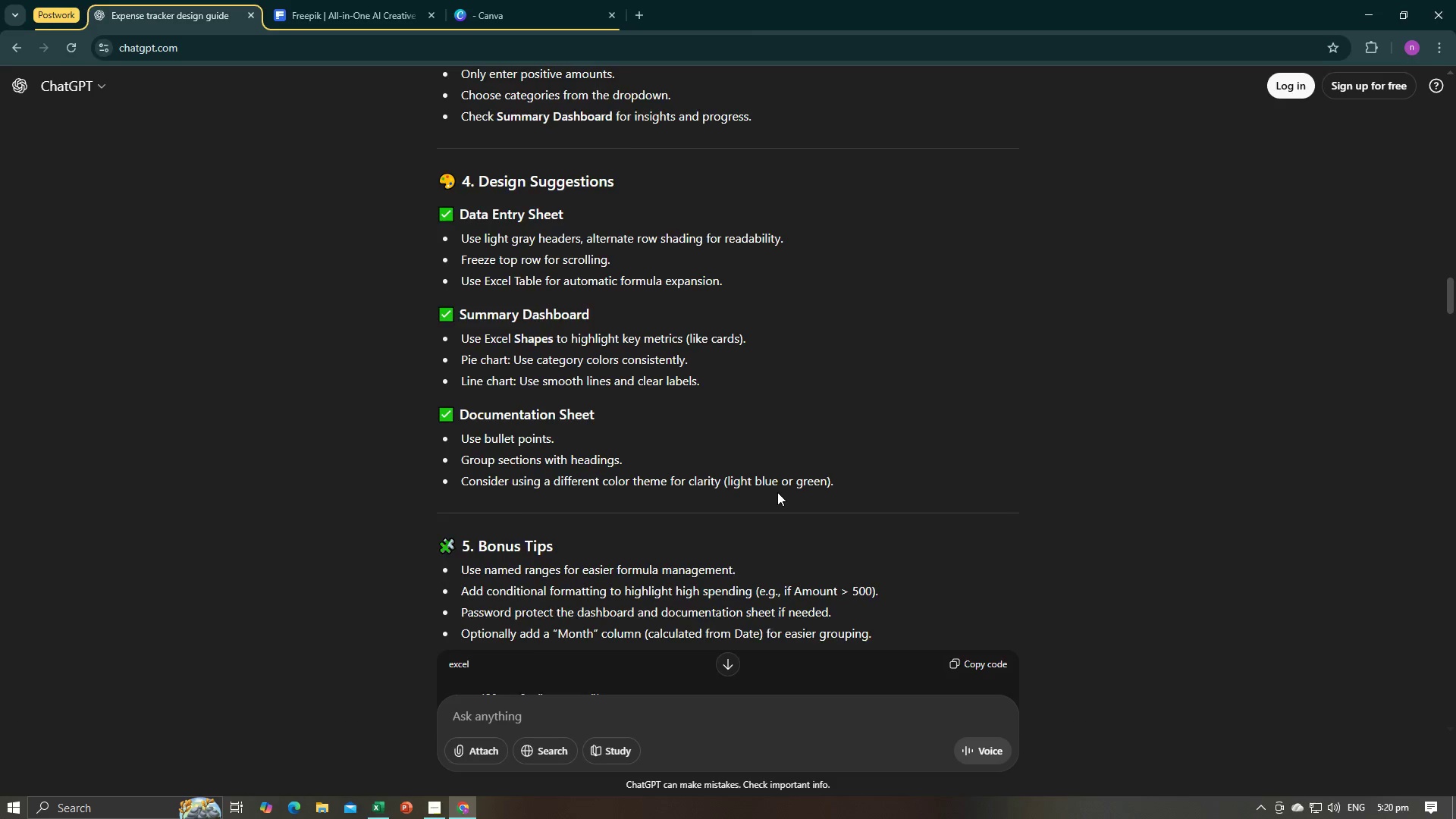 
scroll: coordinate [777, 492], scroll_direction: up, amount: 4.0
 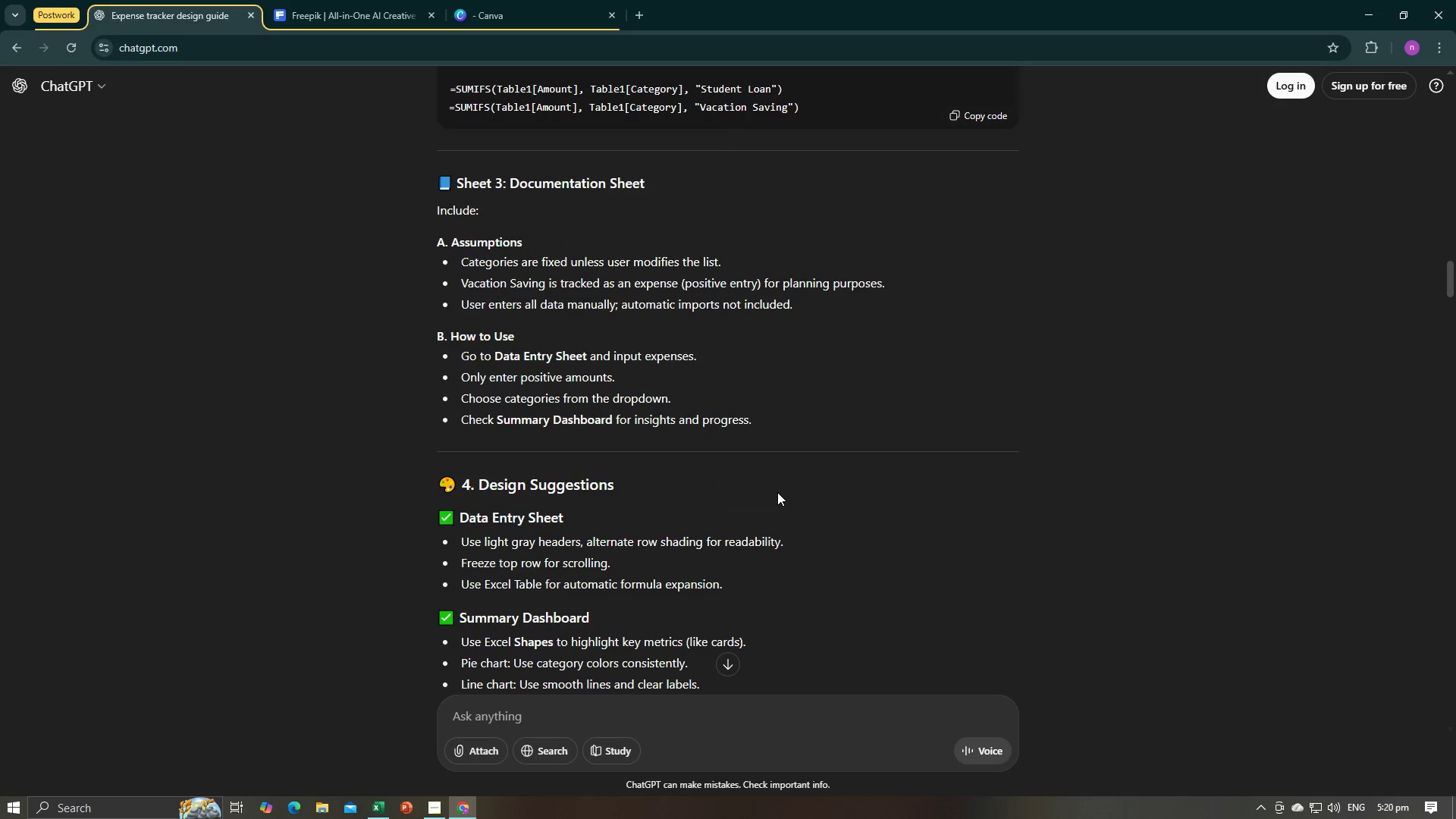 
key(Alt+AltLeft)
 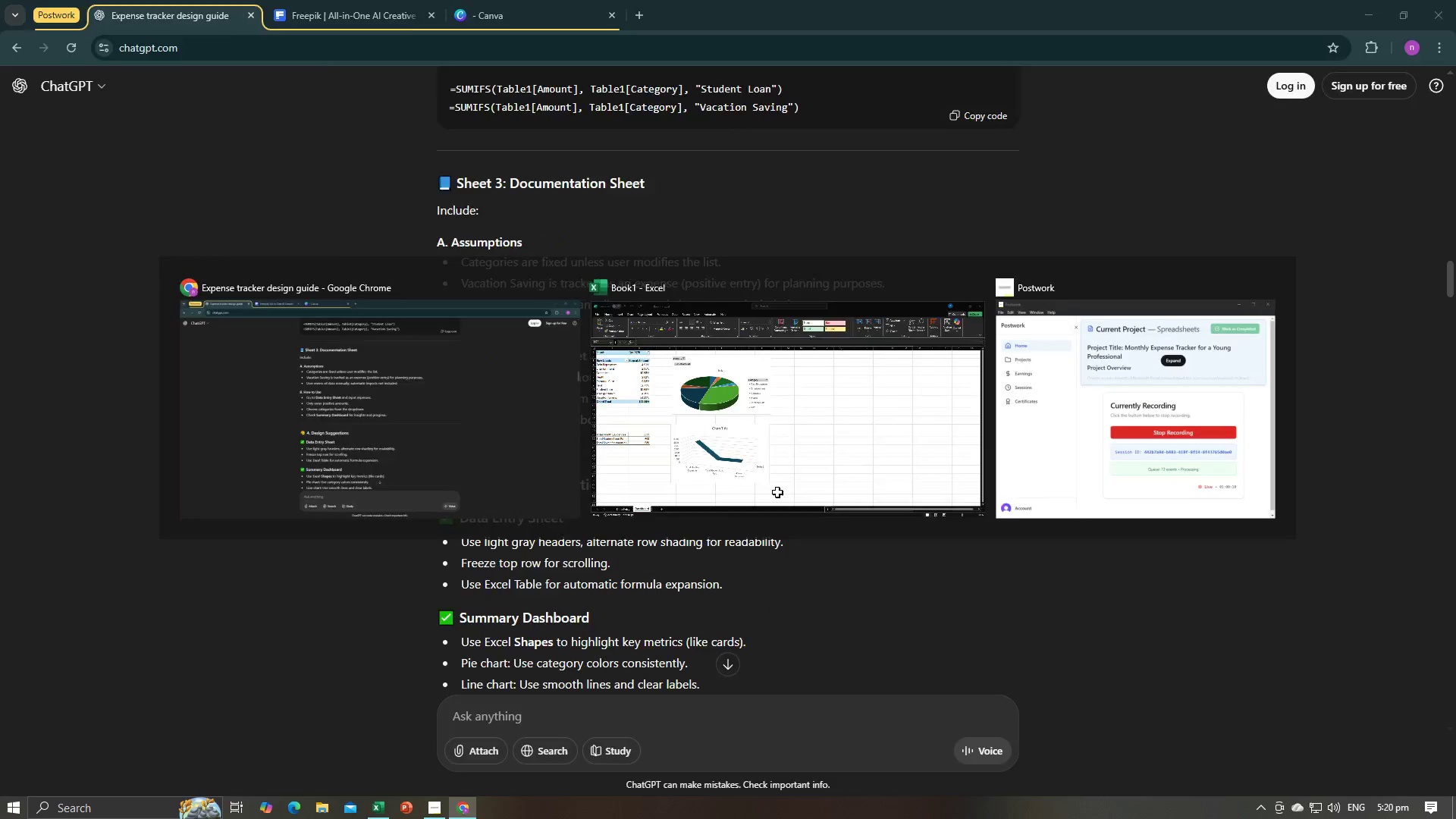 
key(Alt+Tab)
 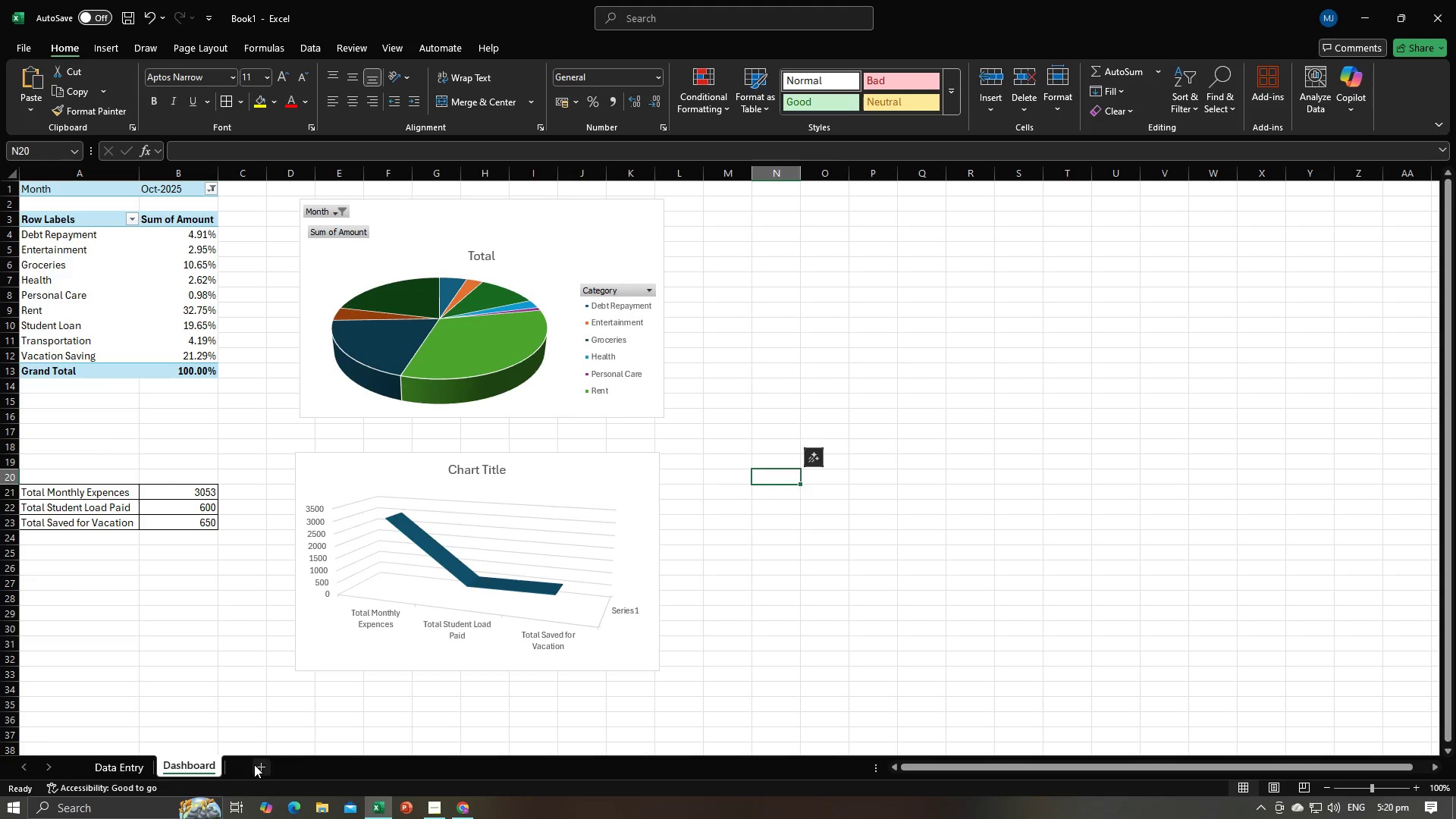 
left_click([254, 764])
 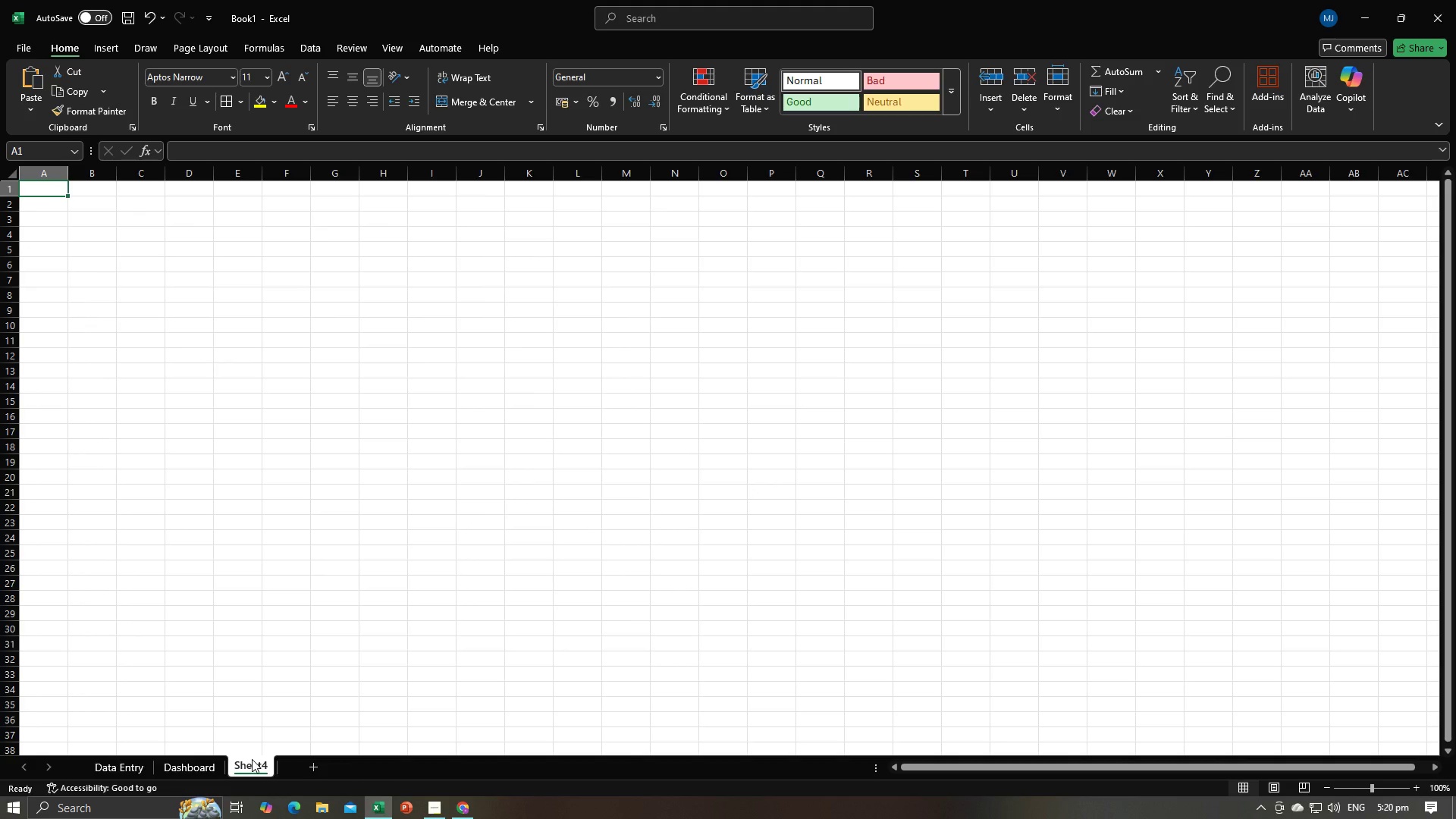 
double_click([251, 762])
 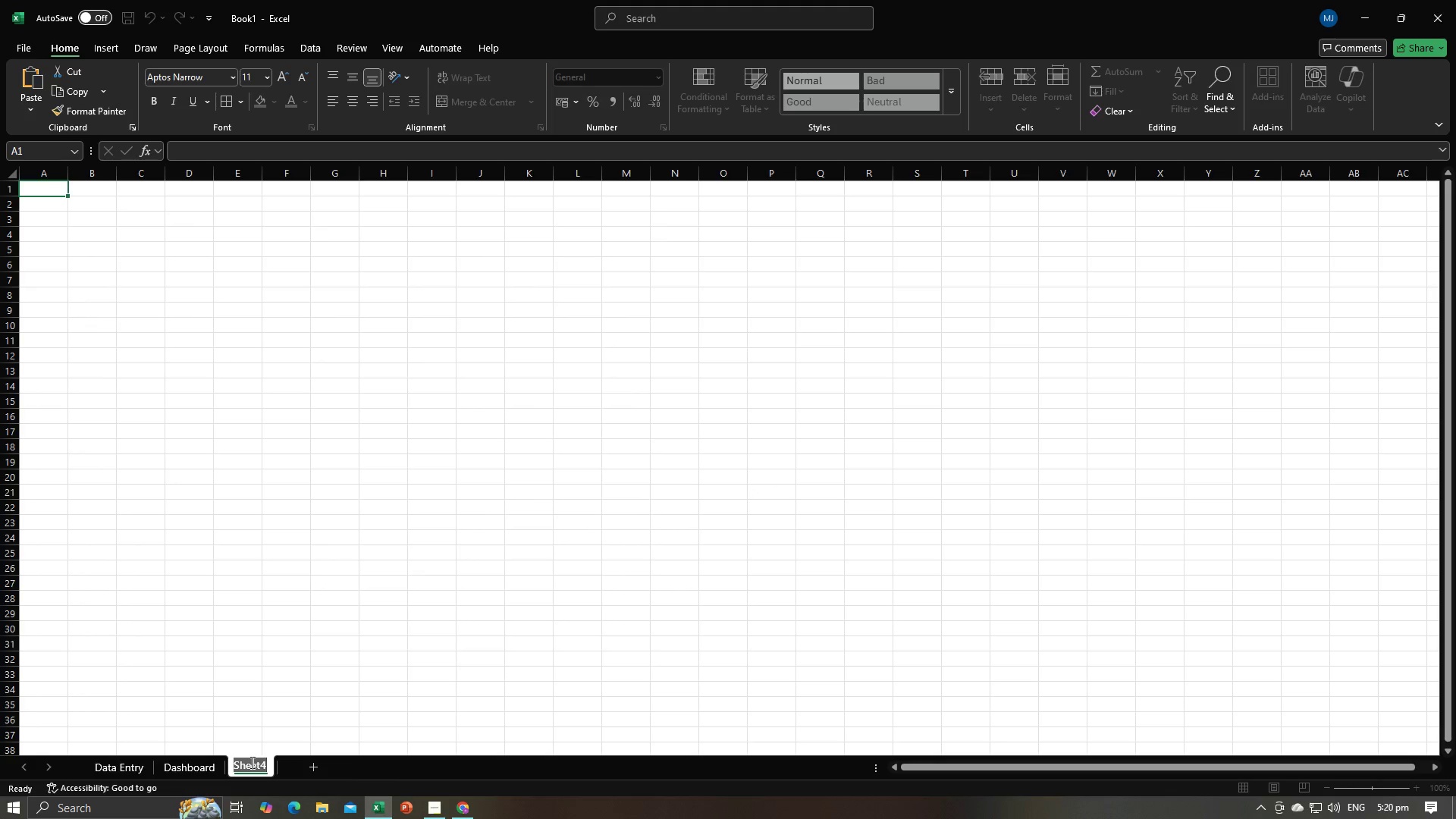 
type(Assumption)
 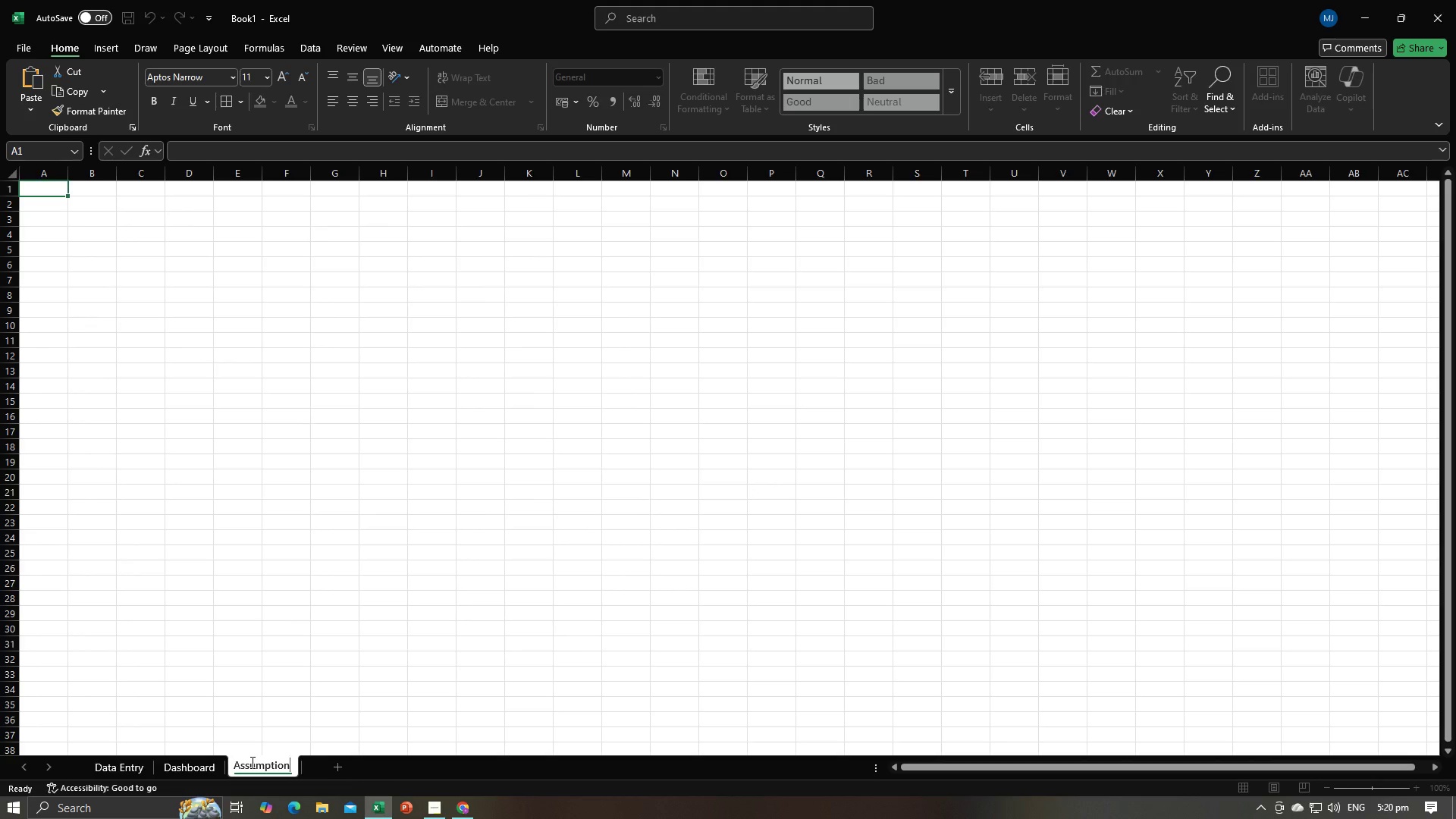 
key(Enter)
 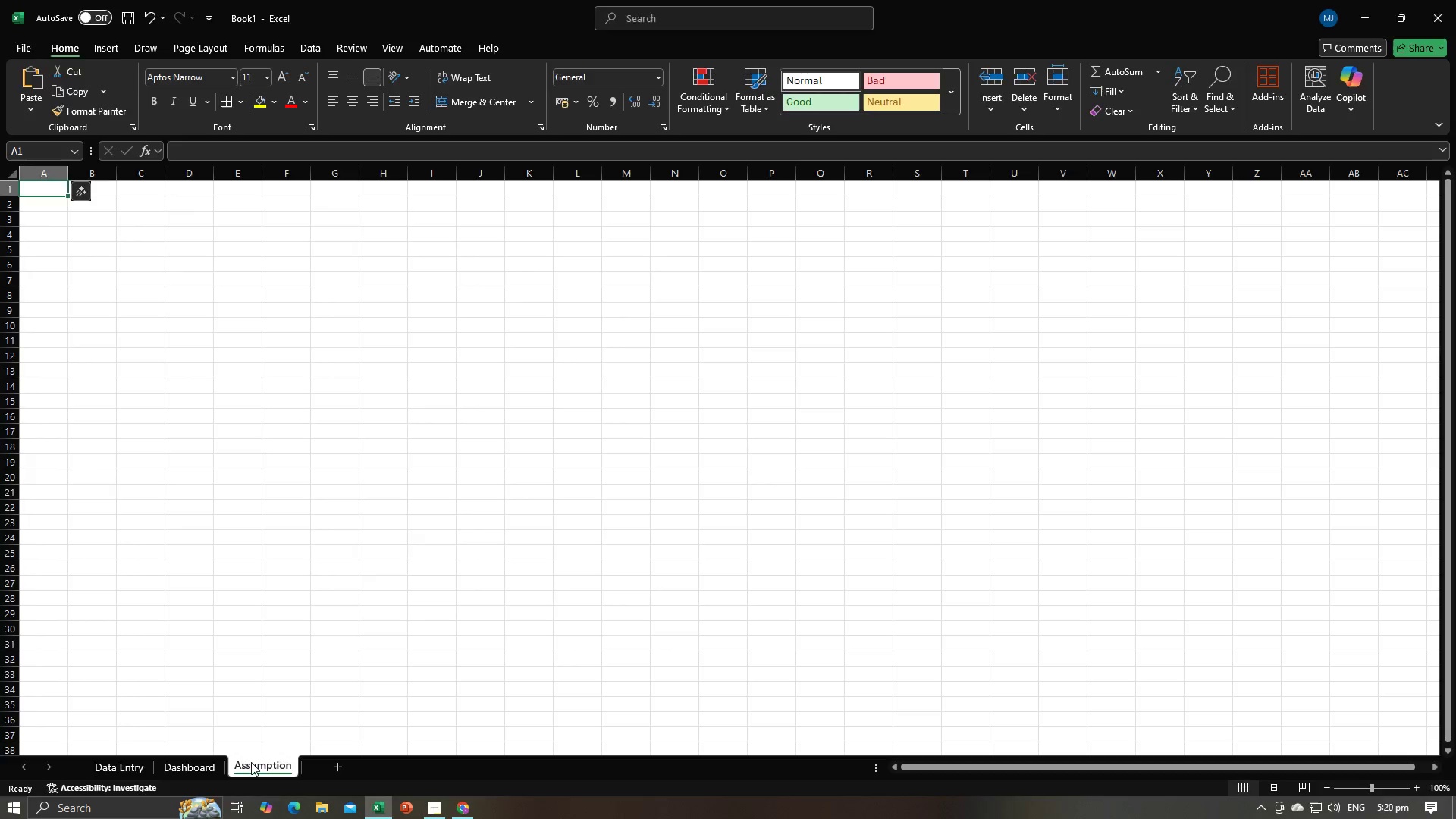 
key(Alt+AltLeft)
 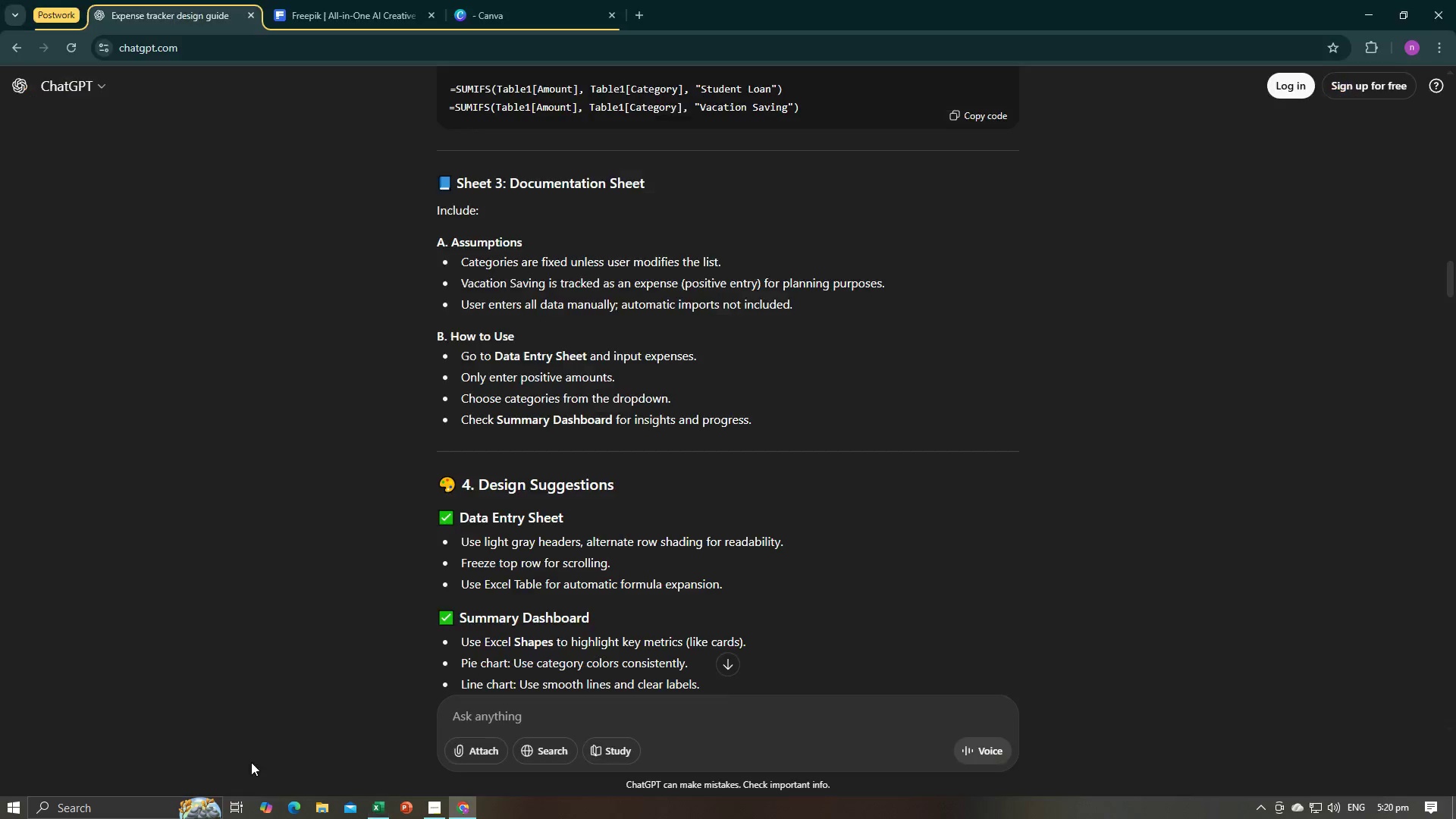 
key(Alt+Tab)
 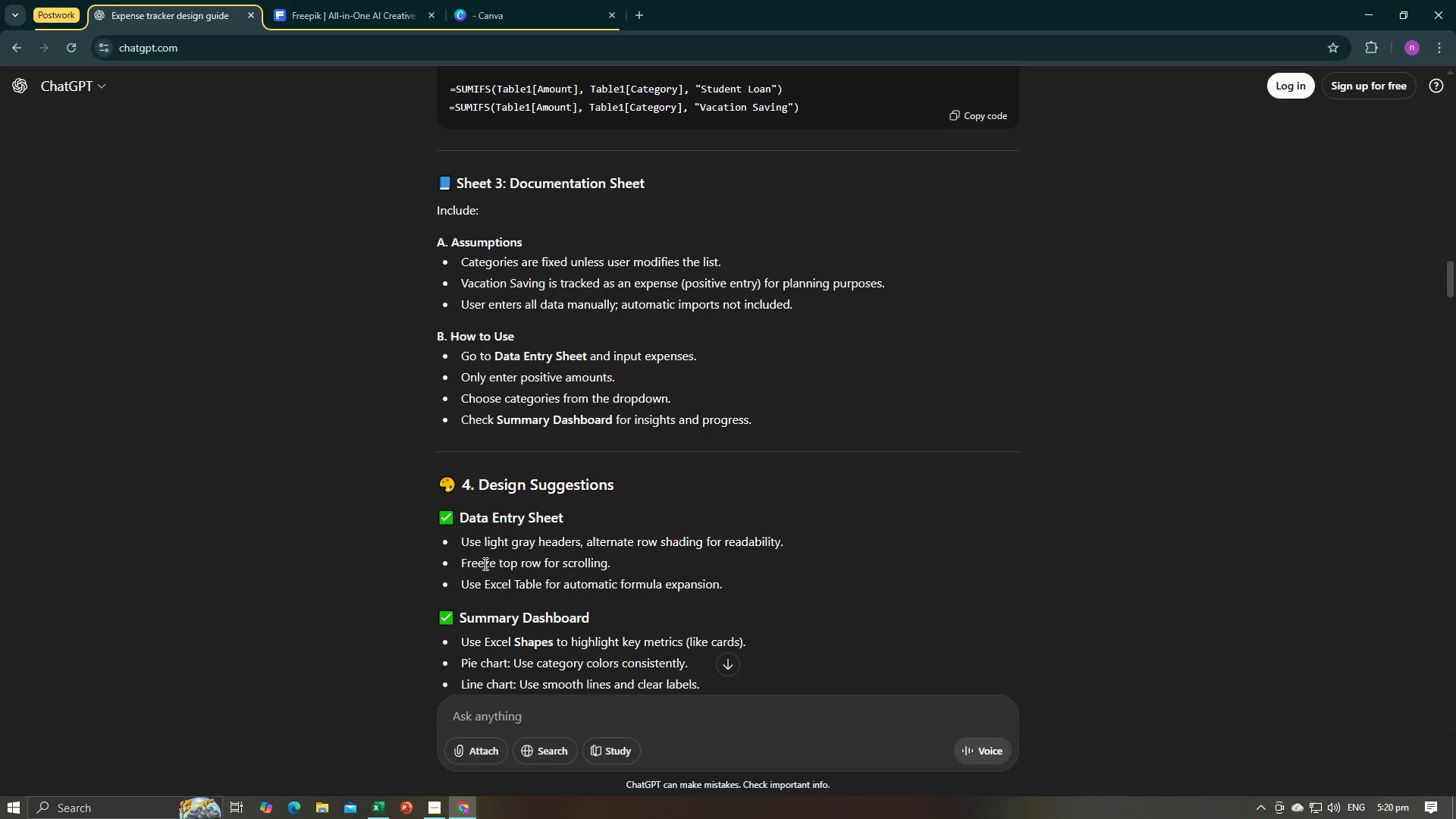 
scroll: coordinate [485, 563], scroll_direction: up, amount: 1.0
 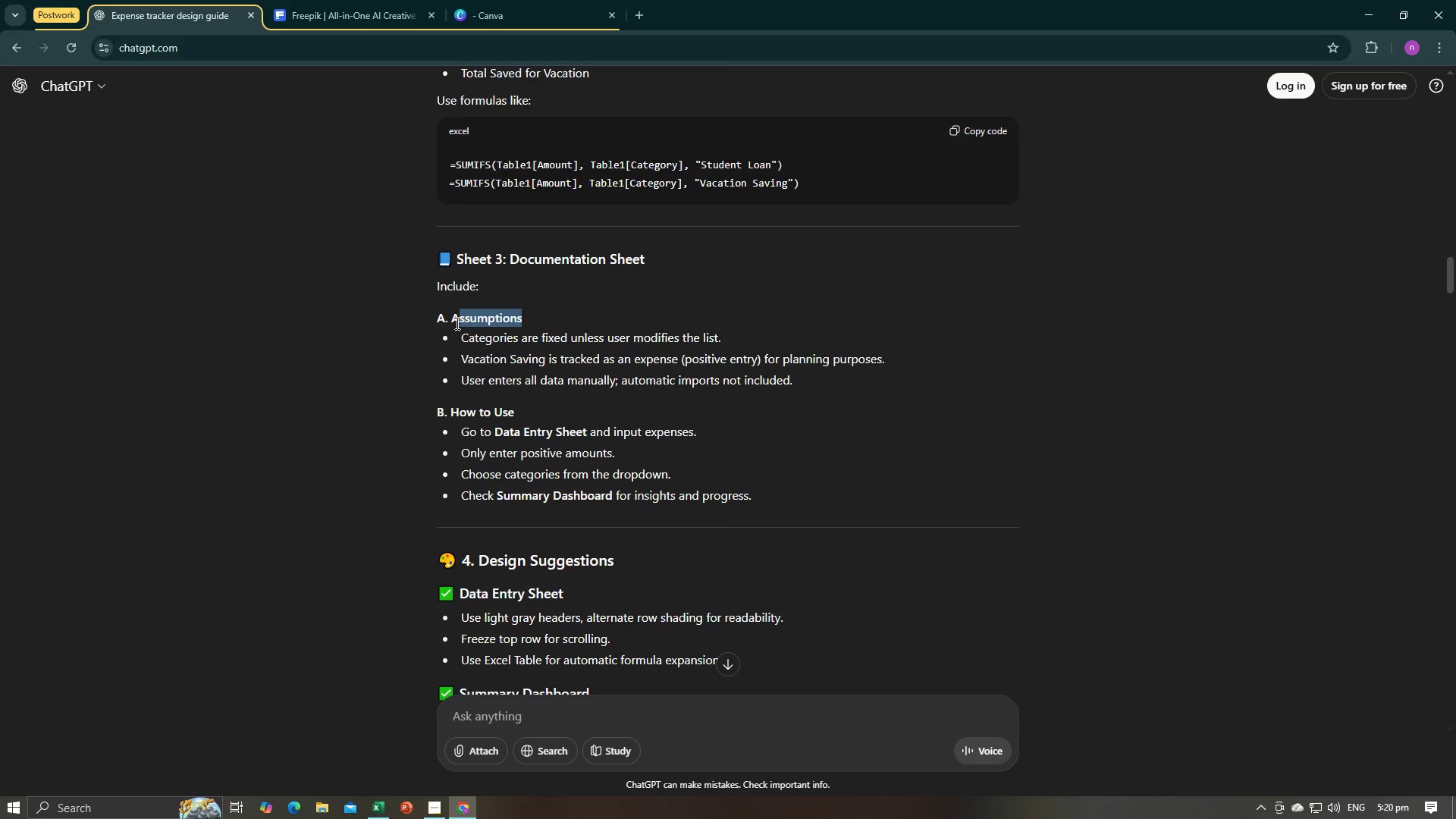 
key(Control+C)
 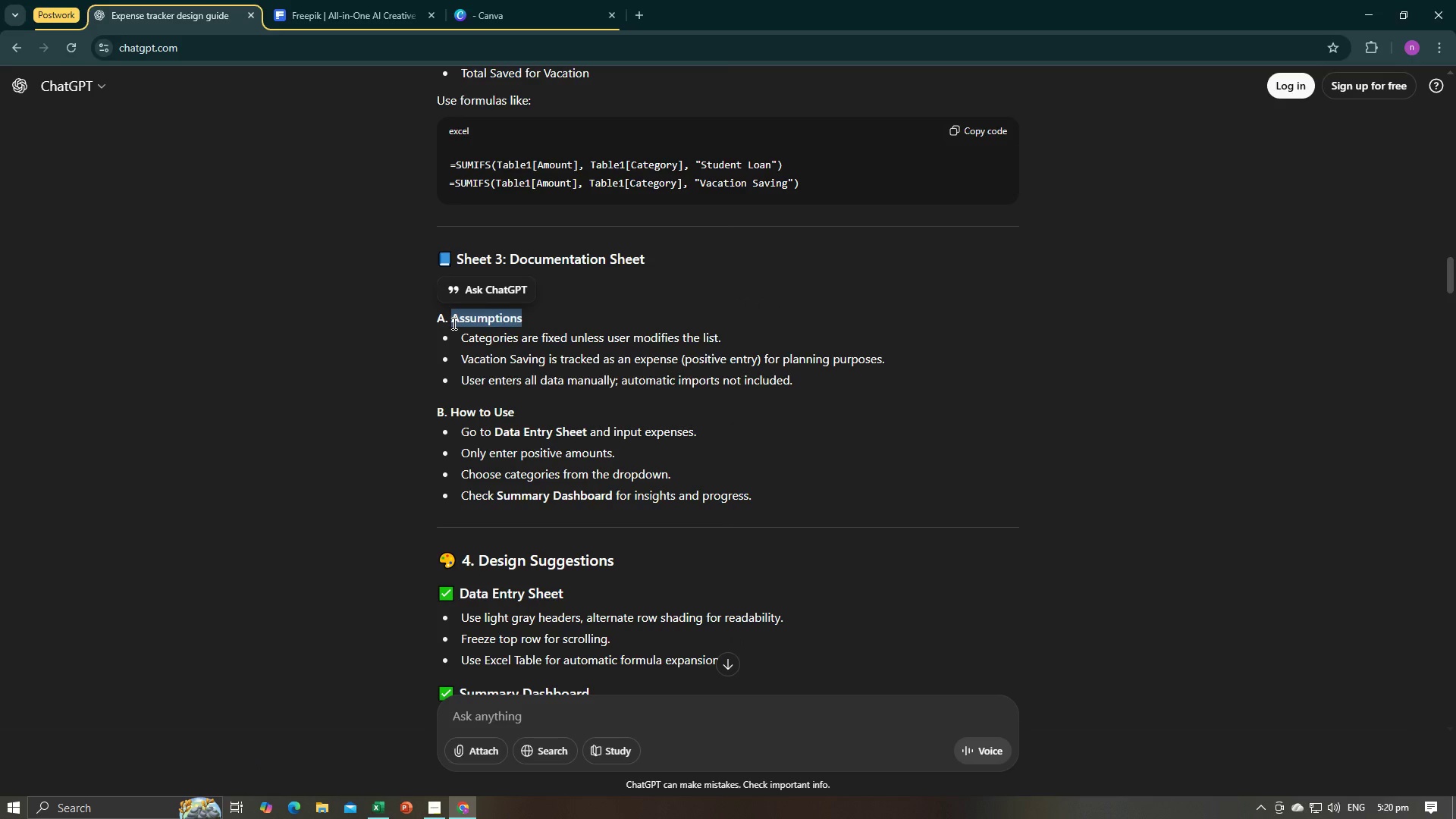 
key(Control+C)
 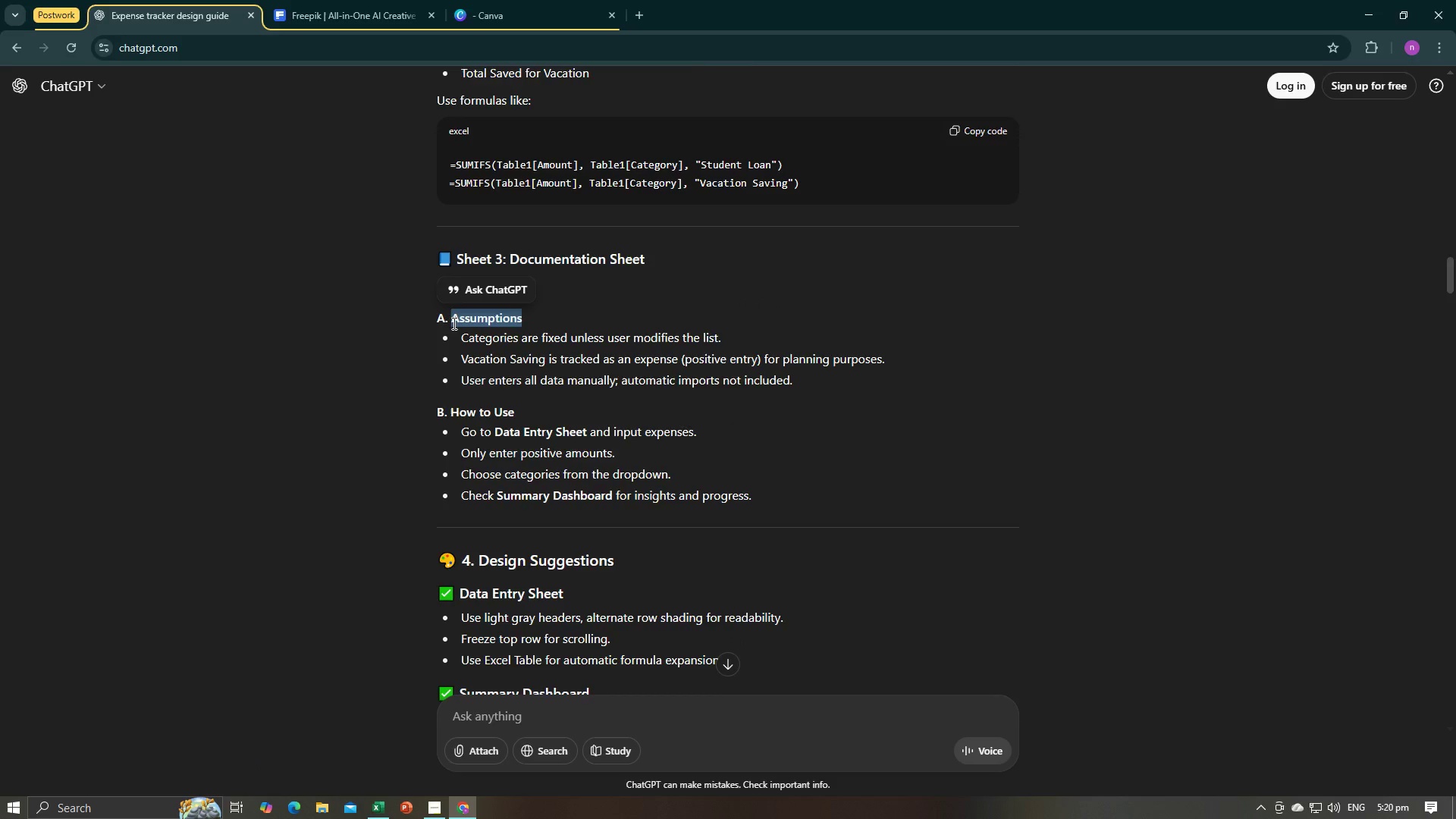 
key(Tab)
 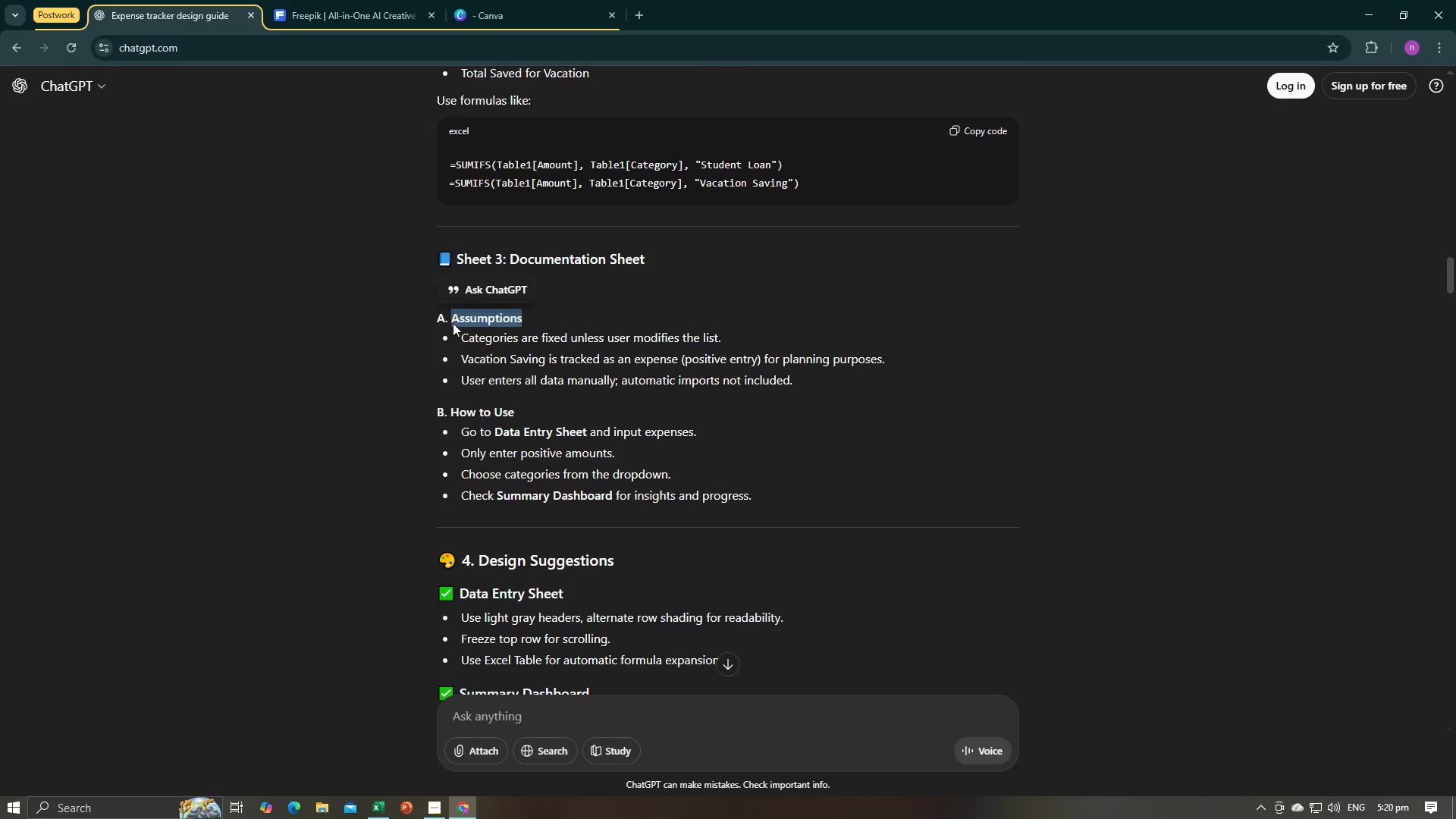 
key(Alt+AltLeft)
 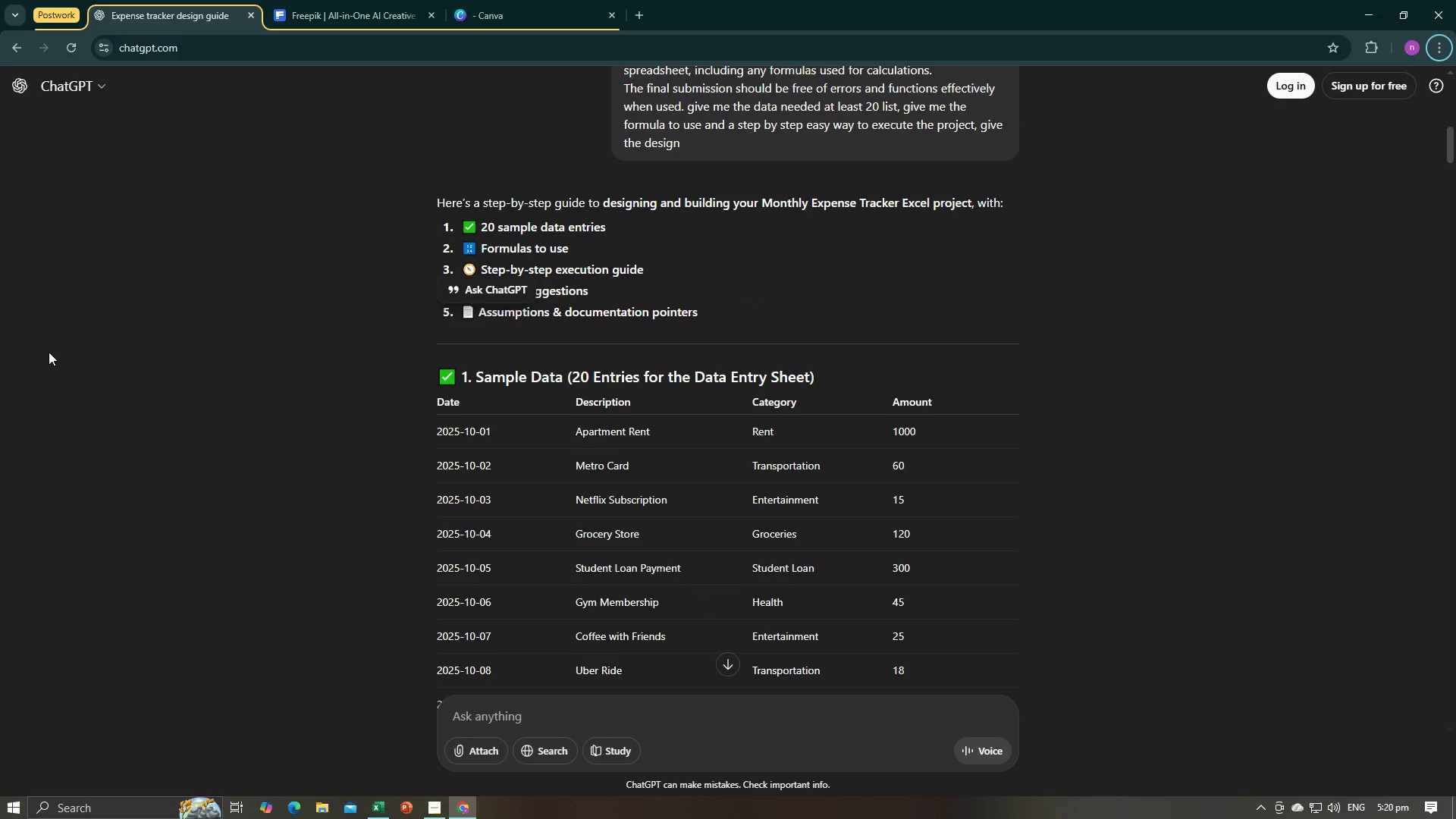 
key(Alt+AltLeft)
 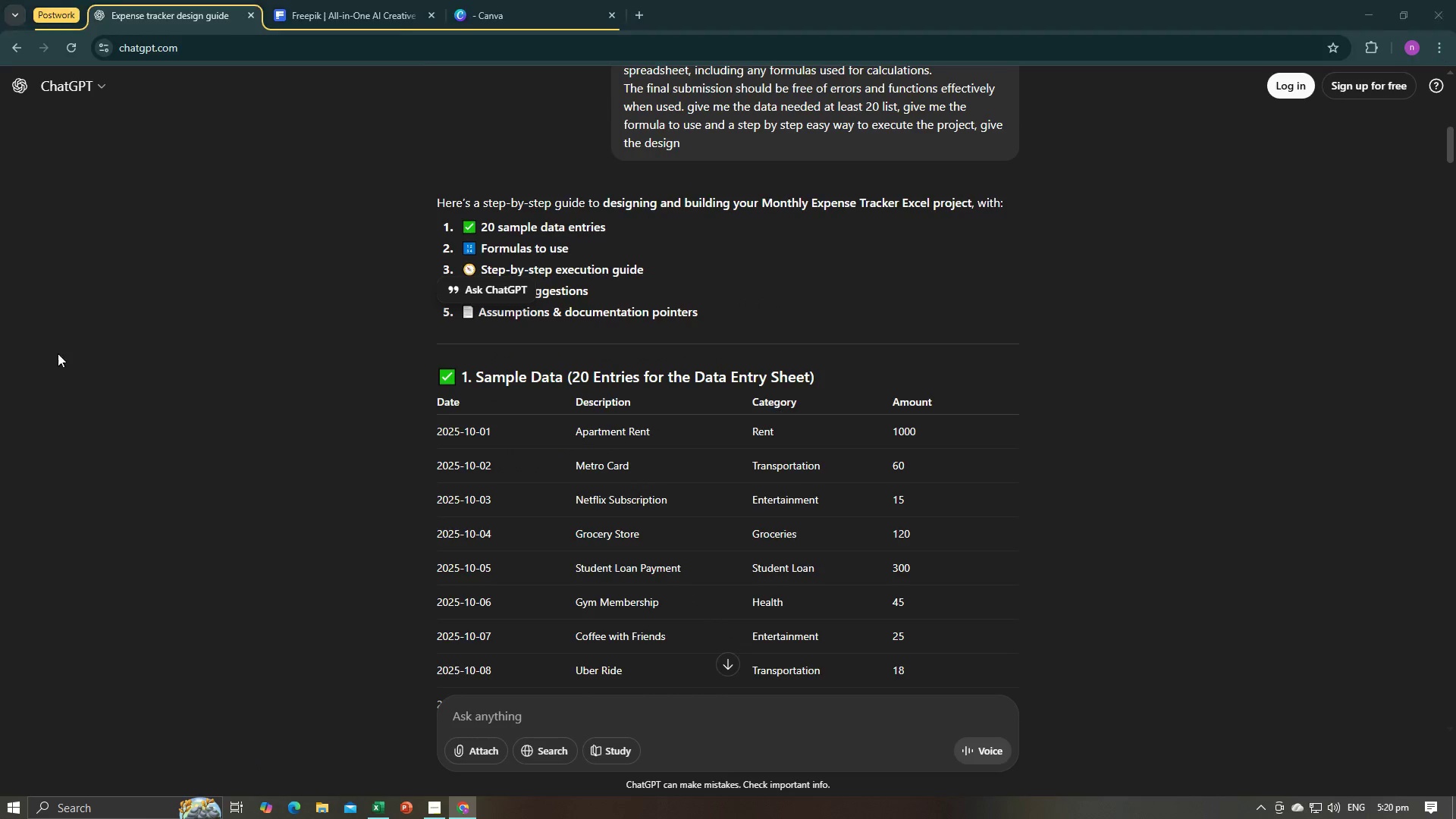 
key(Alt+Tab)
 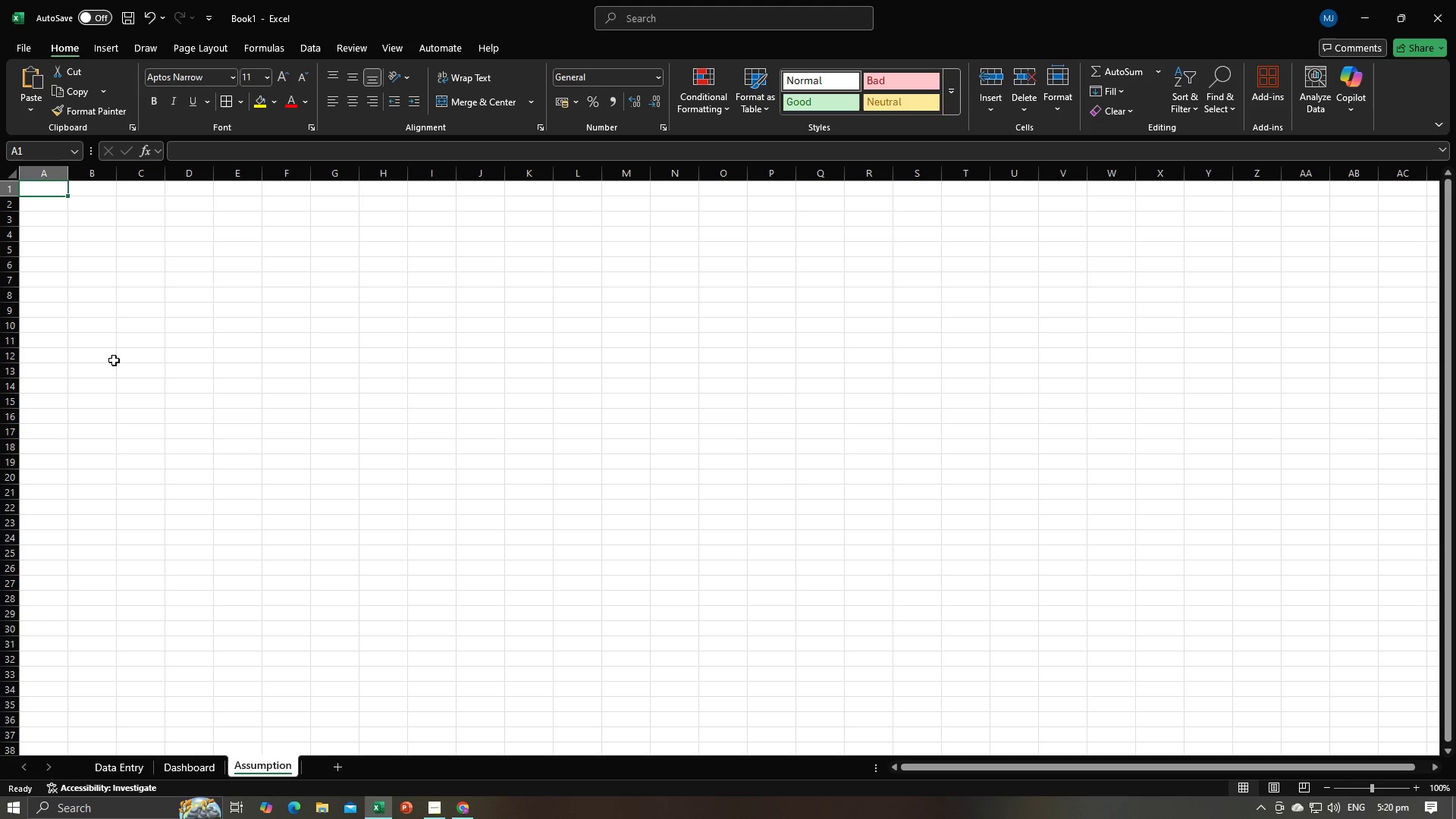 
key(Control+V)
 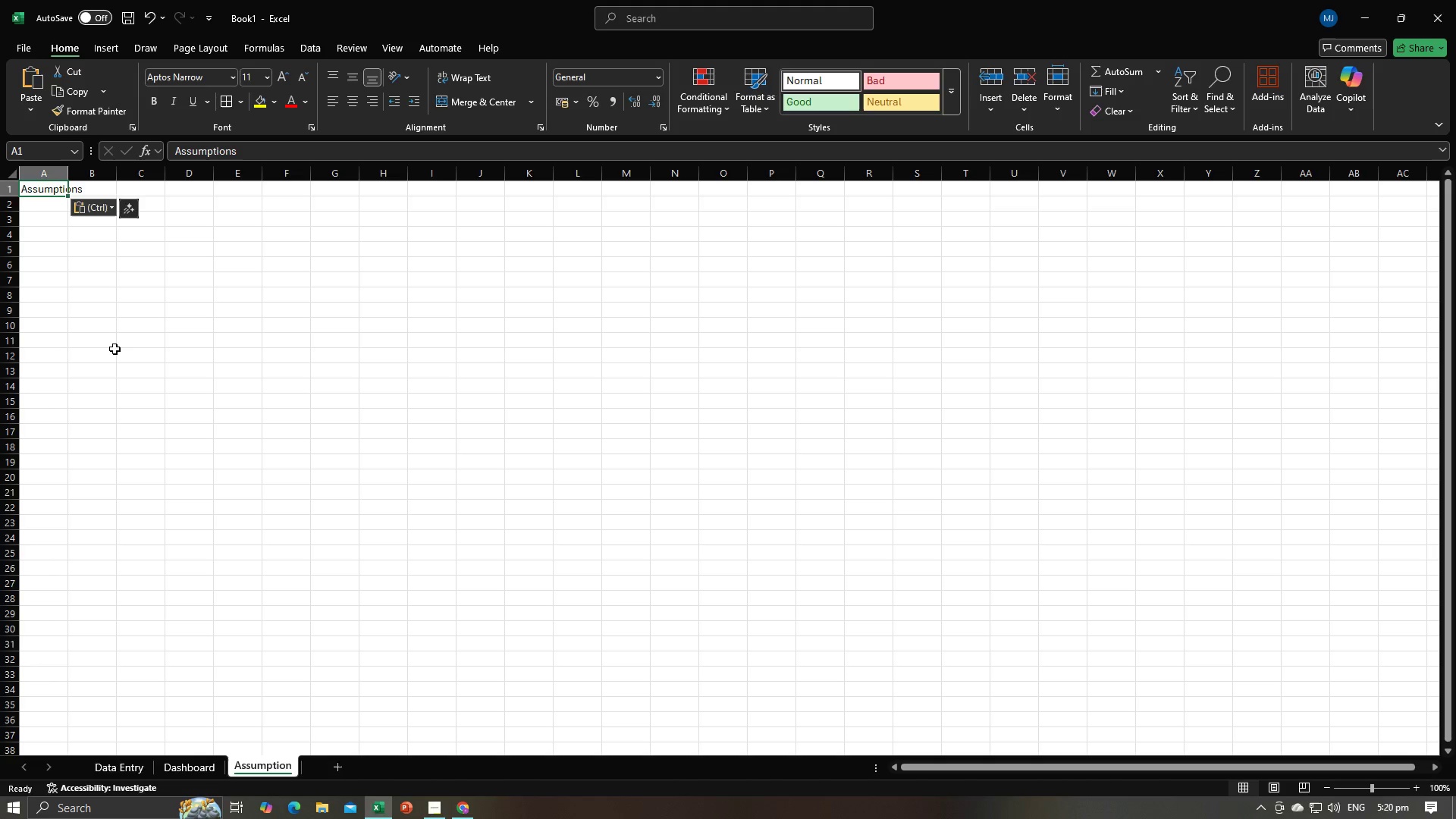 
key(Alt+AltLeft)
 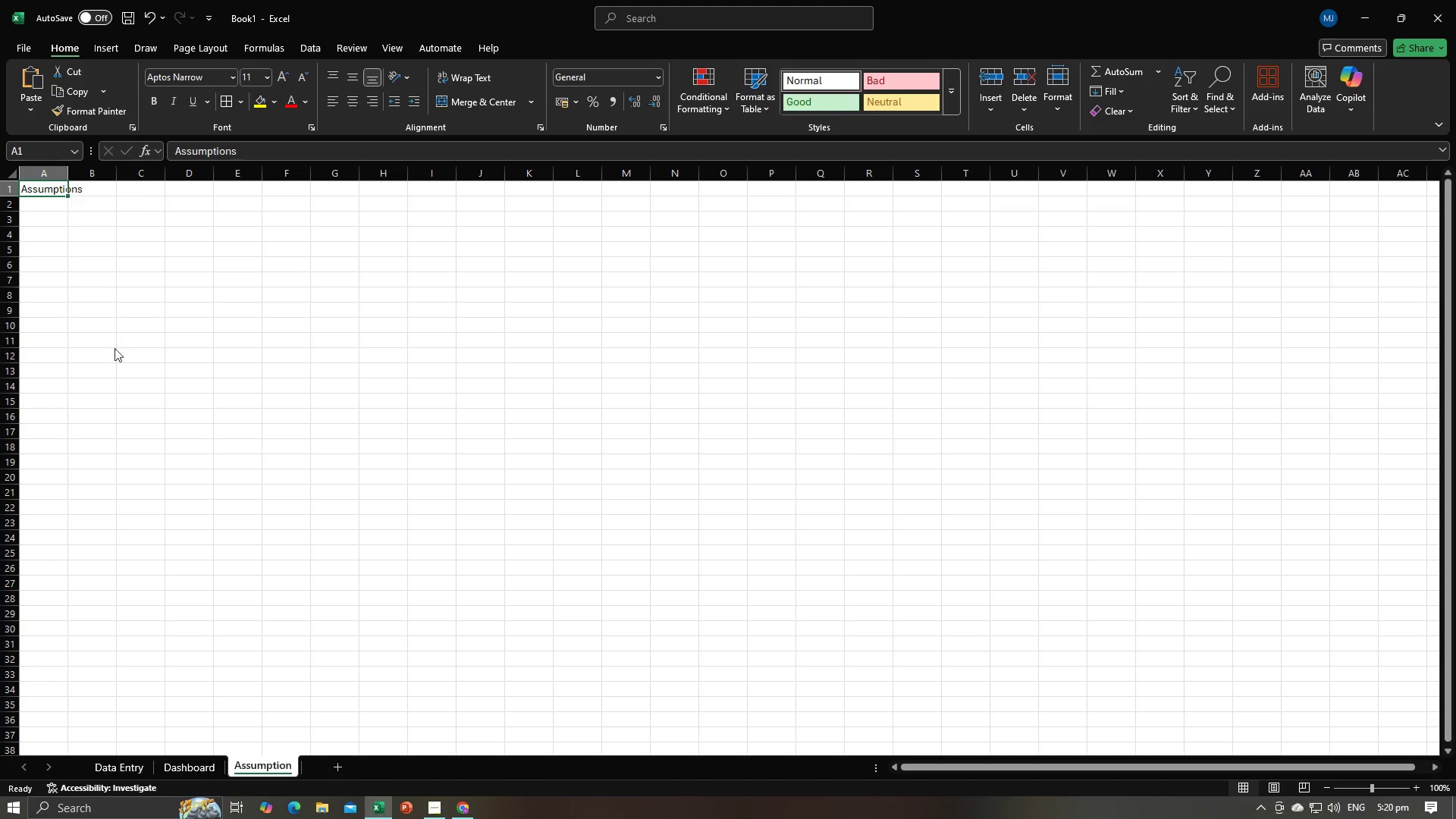 
key(Alt+Tab)
 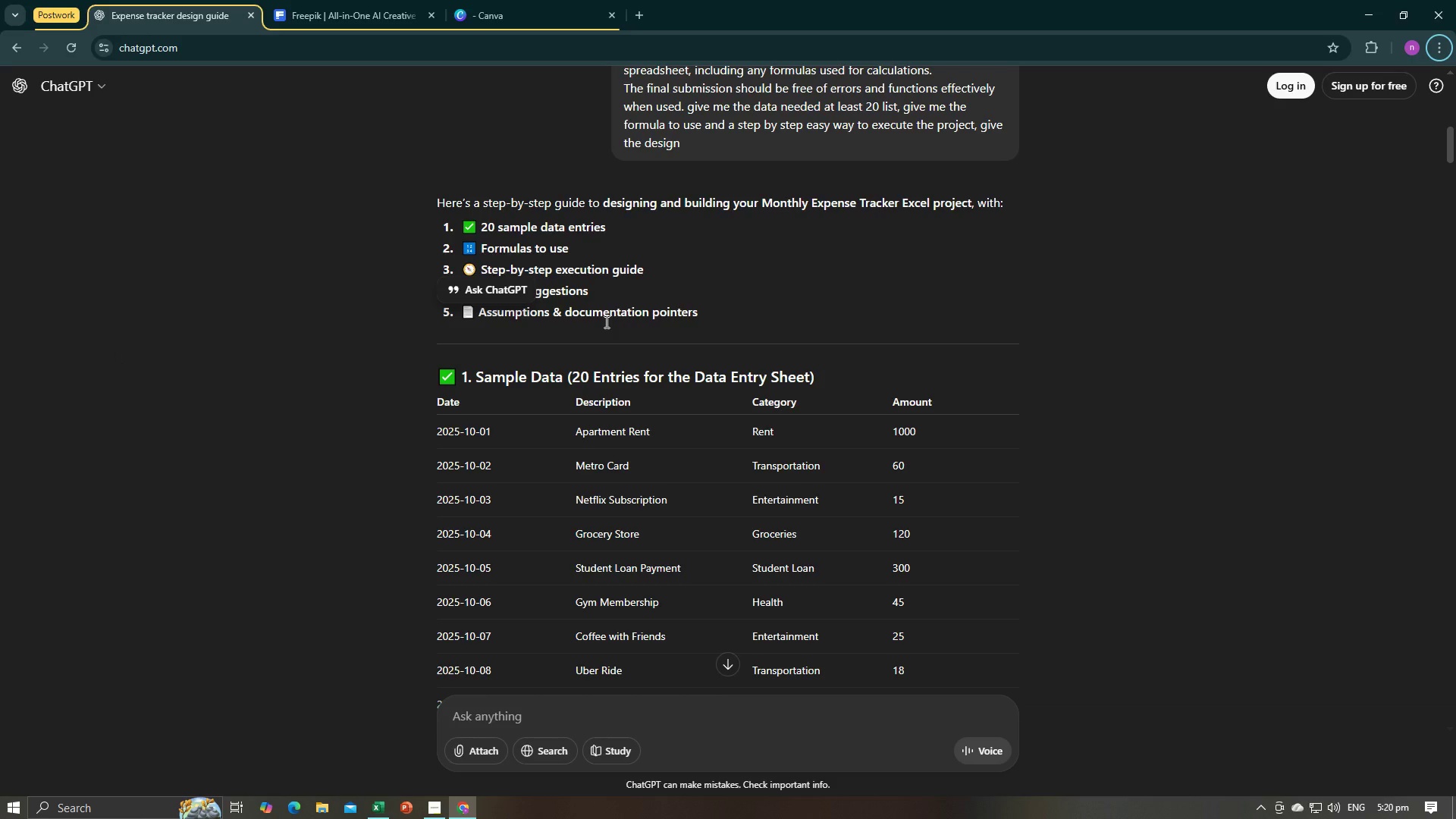 
scroll: coordinate [572, 504], scroll_direction: down, amount: 32.0
 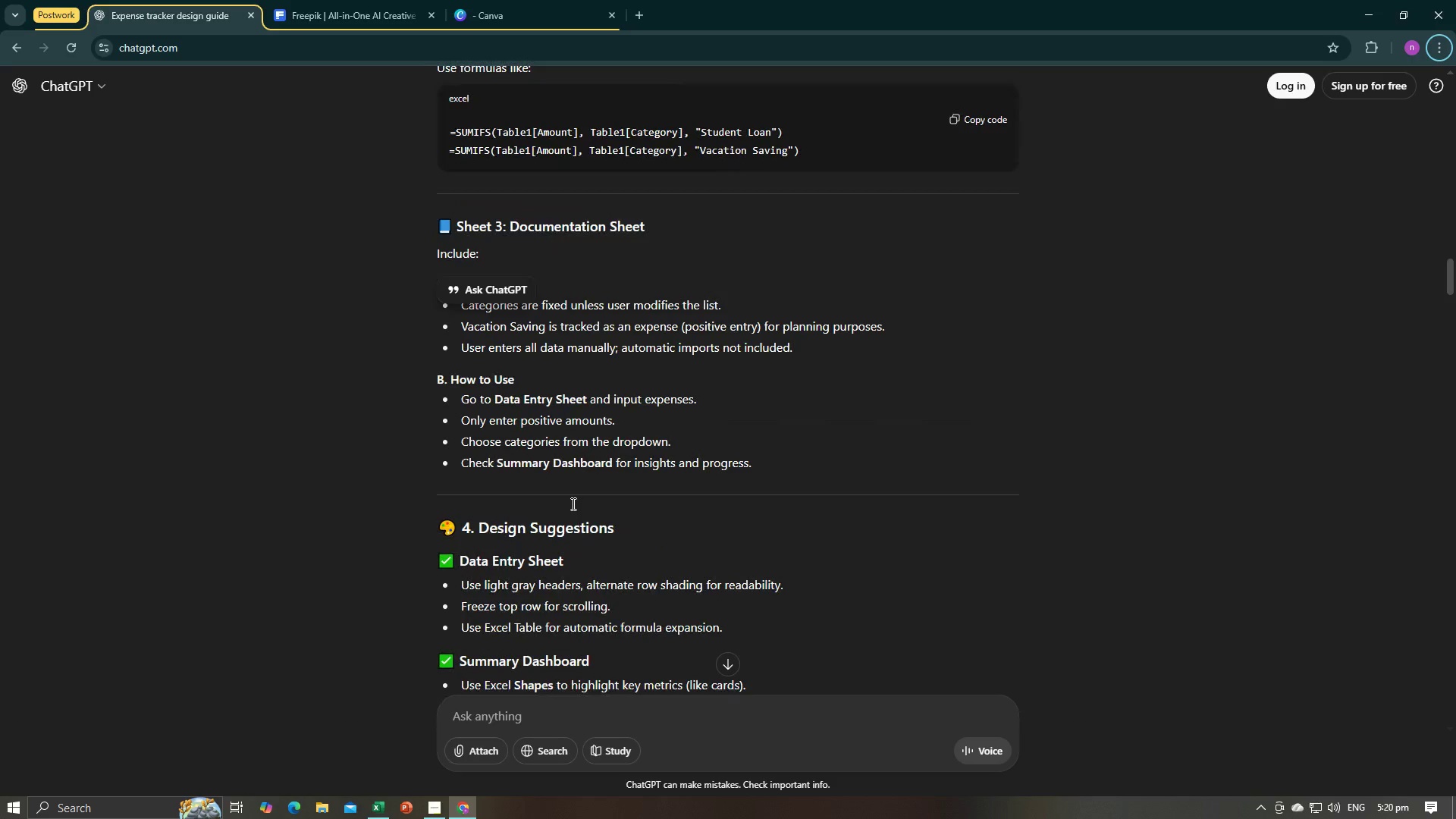 
key(Alt+AltLeft)
 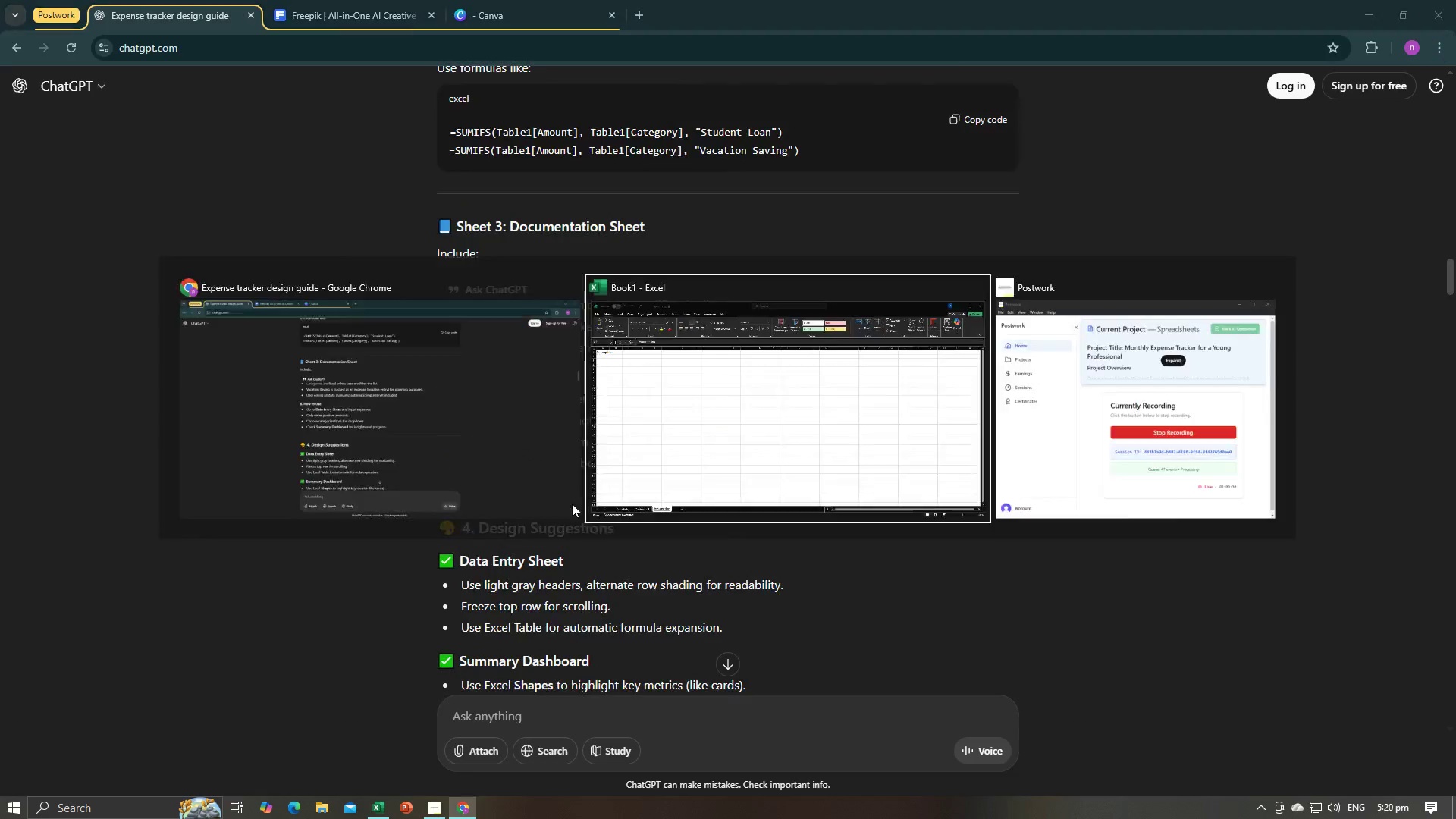 
key(Alt+Tab)
 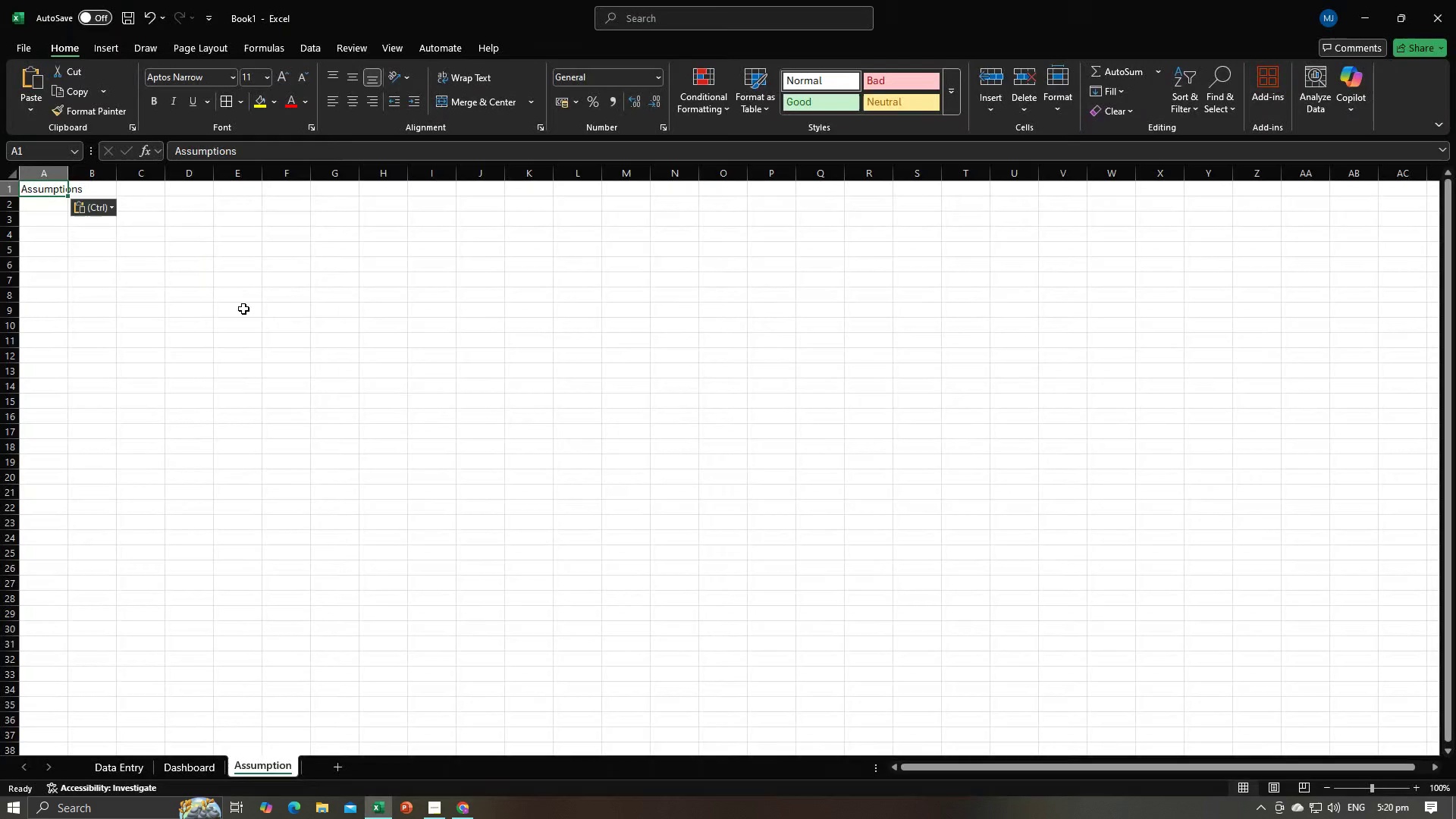 
key(Alt+AltLeft)
 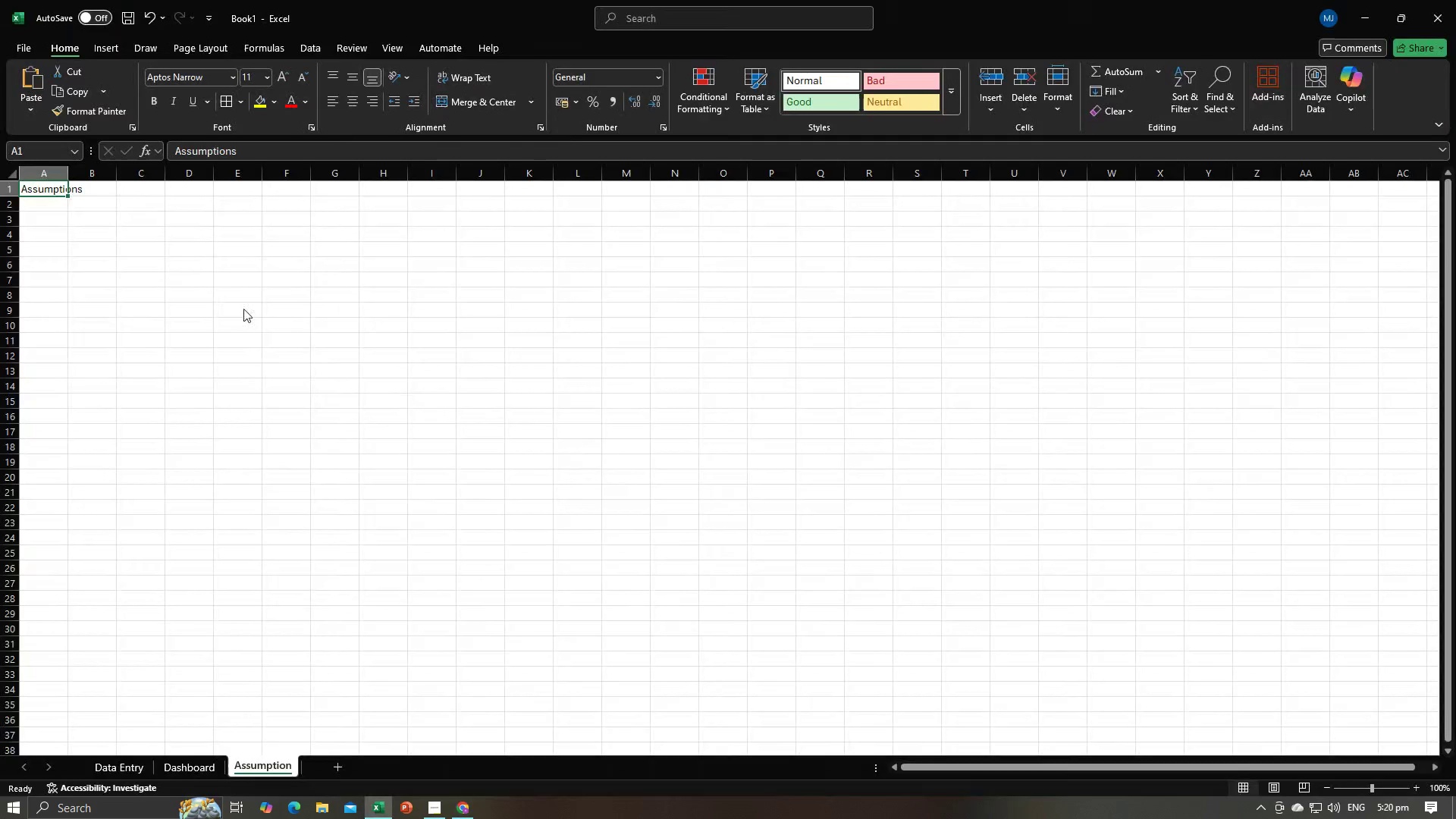 
key(Alt+Tab)
 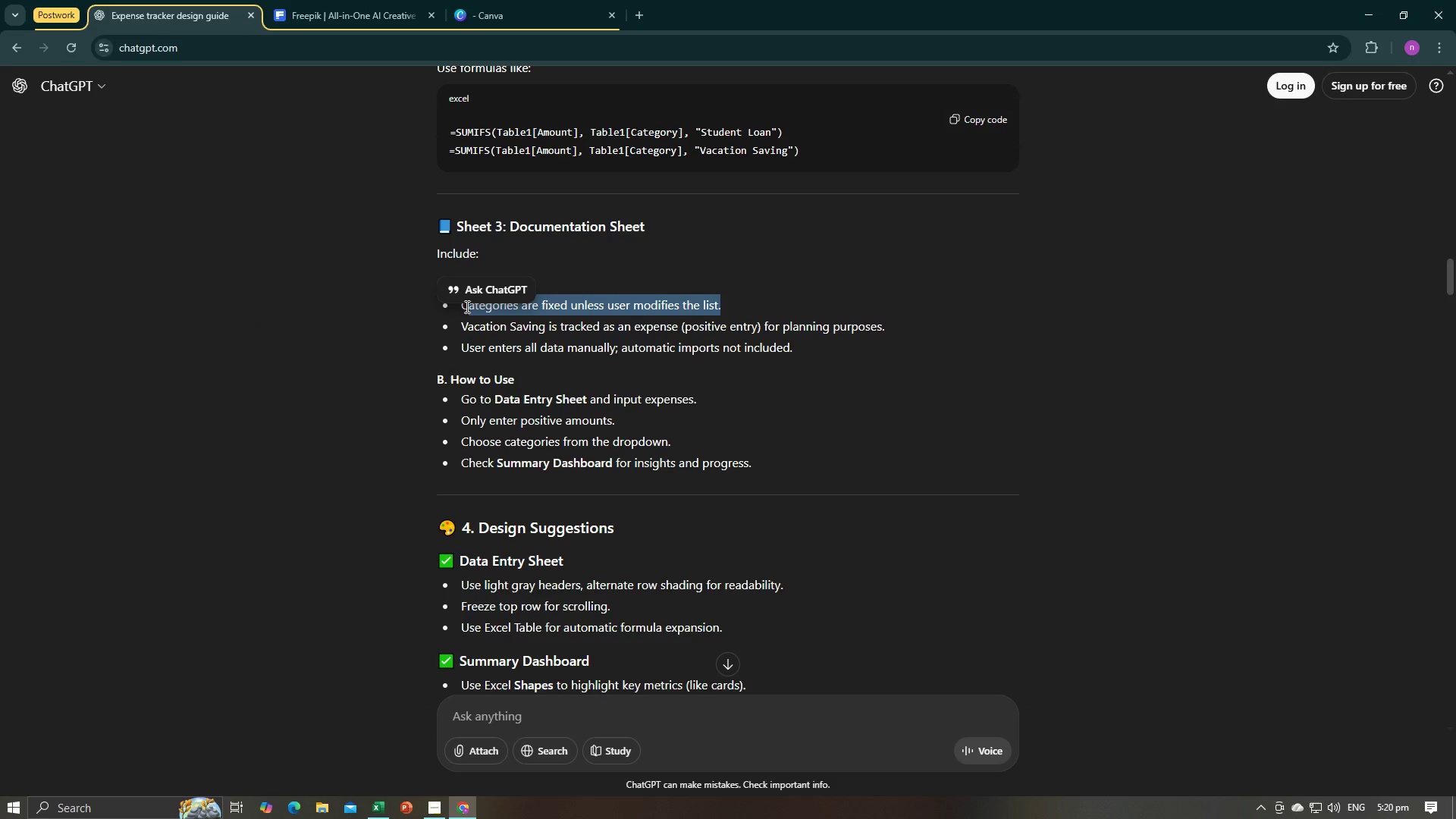 
key(Control+C)
 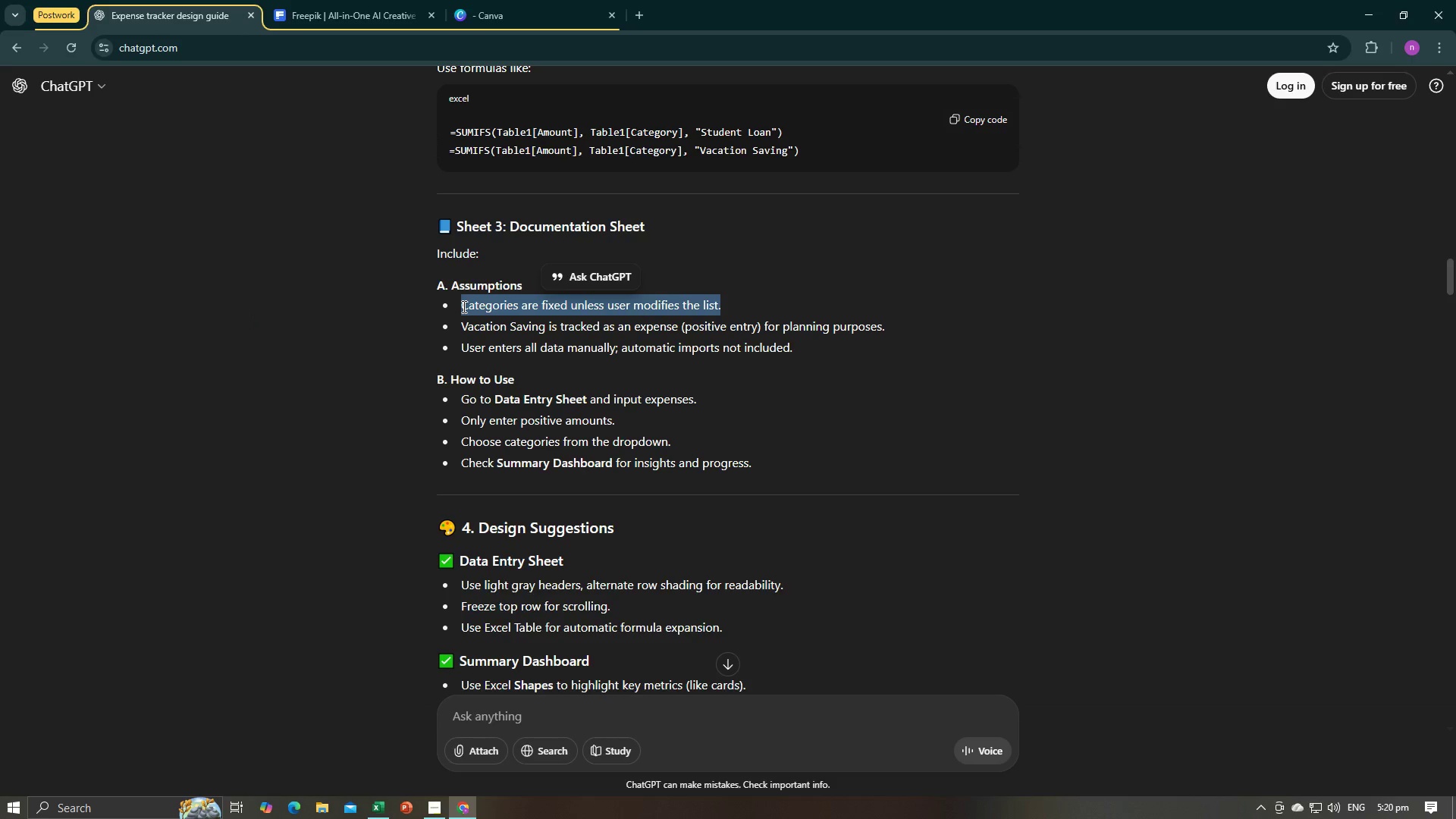 
key(Control+C)
 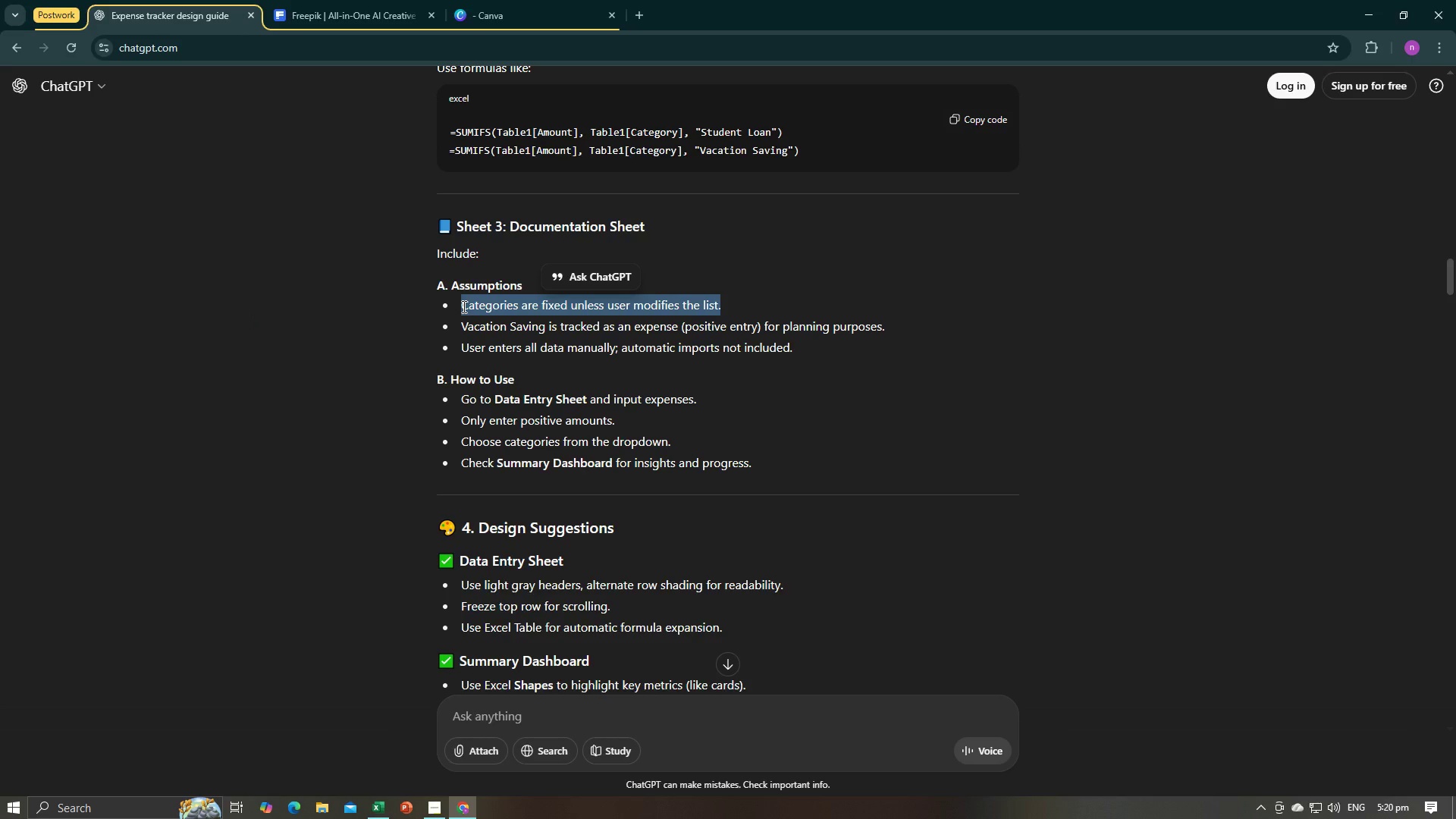 
key(Alt+AltLeft)
 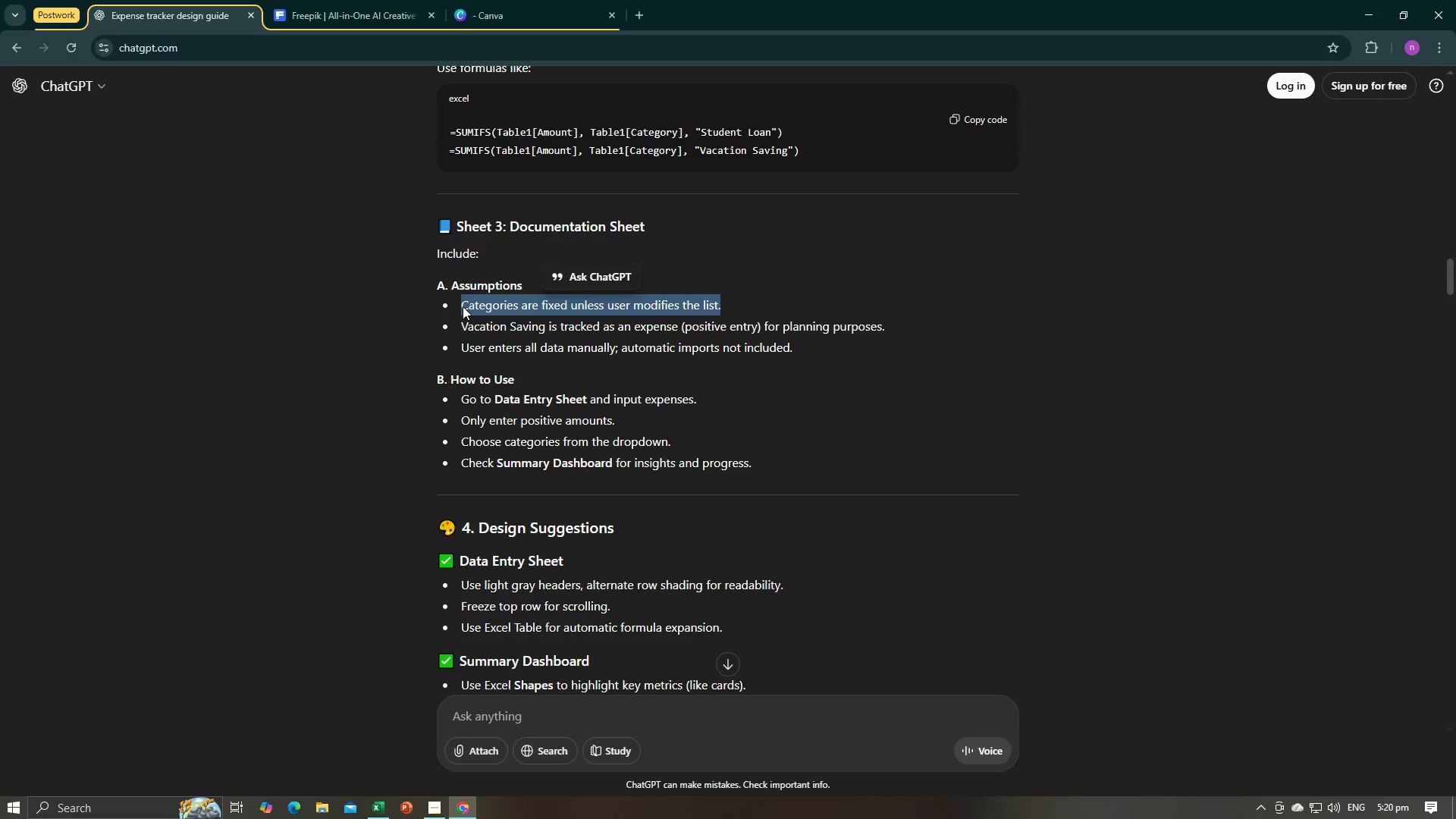 
key(Alt+Tab)
 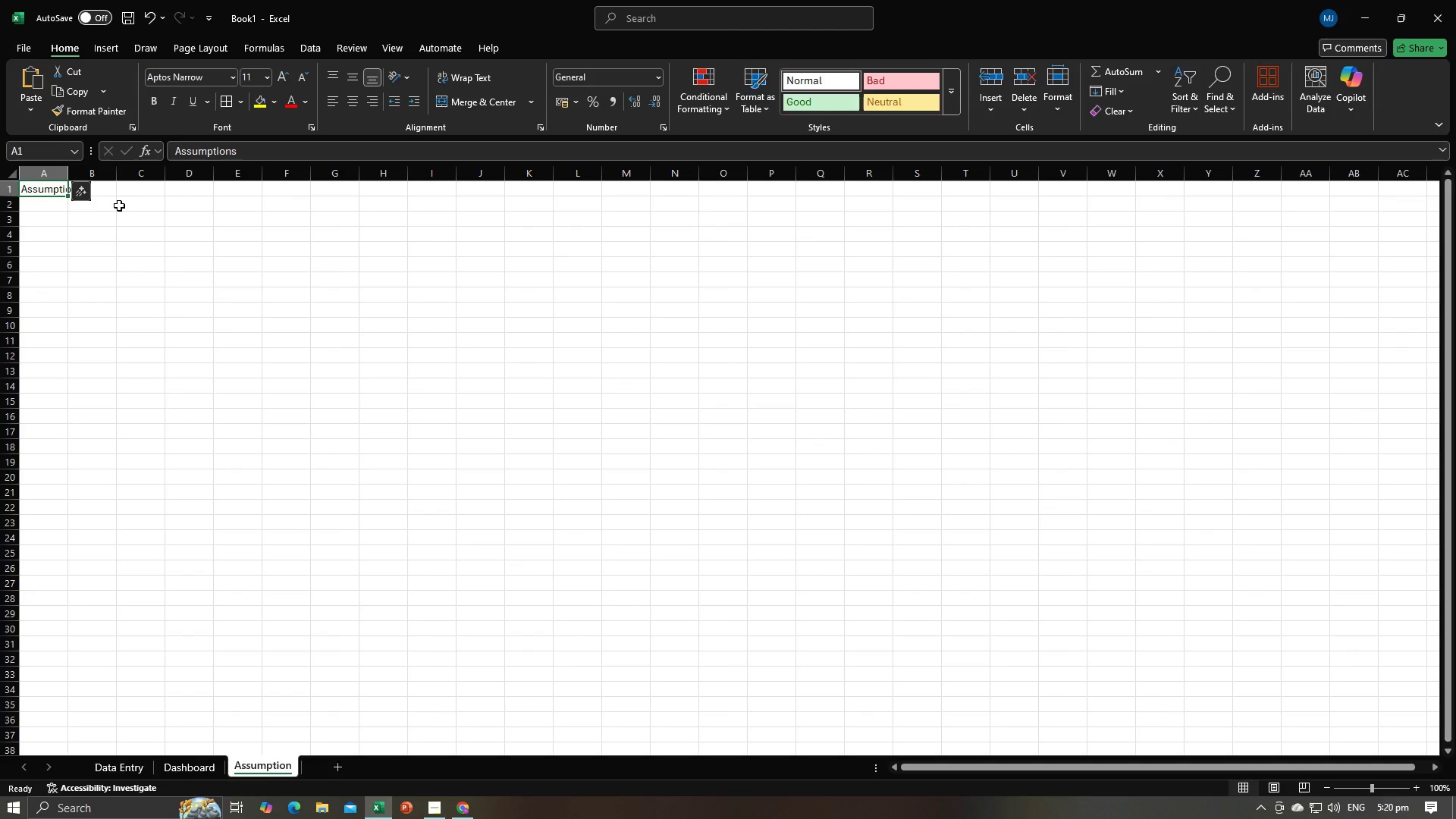 
left_click([112, 206])
 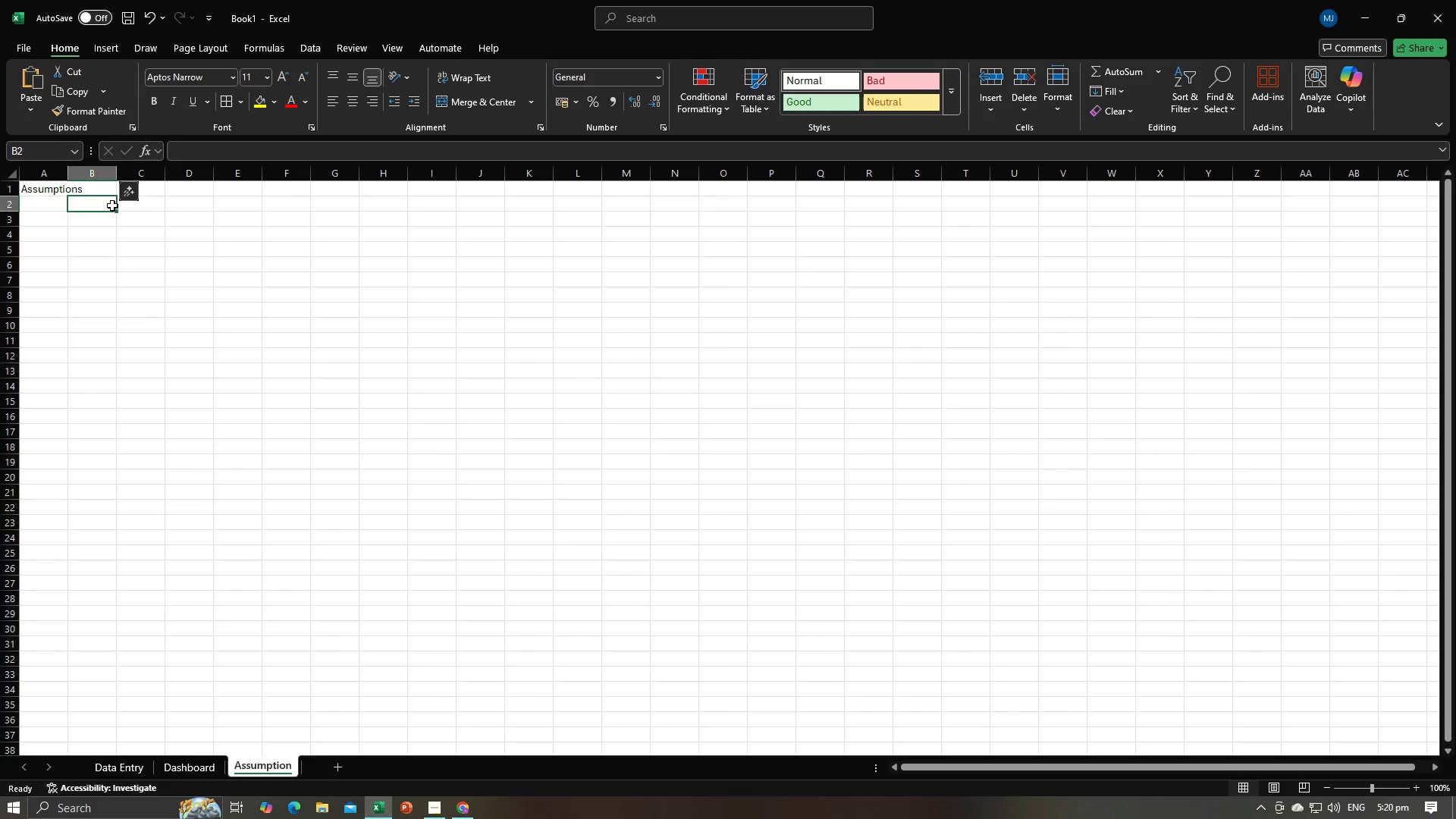 
key(Control+V)
 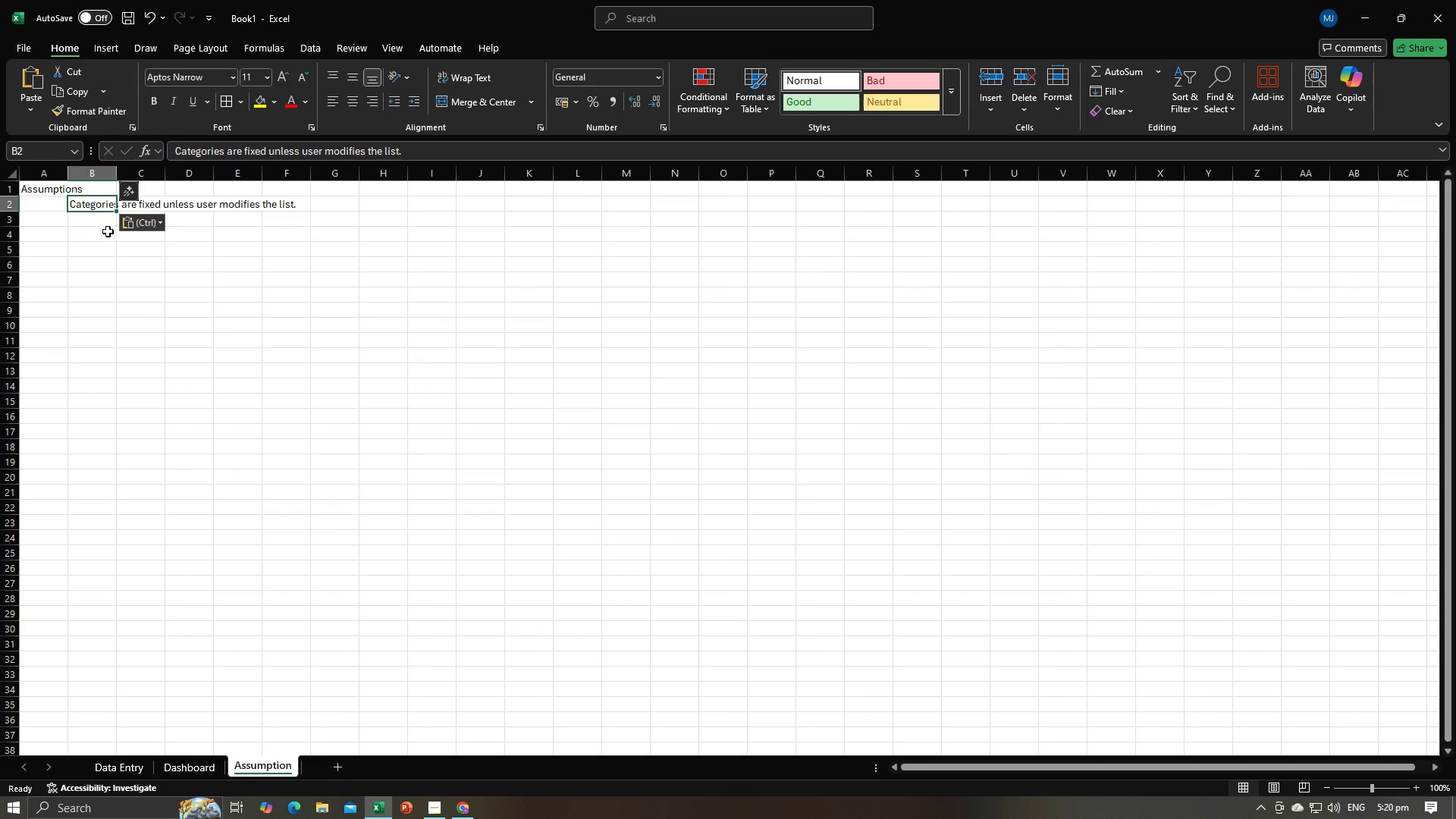 
key(Alt+AltLeft)
 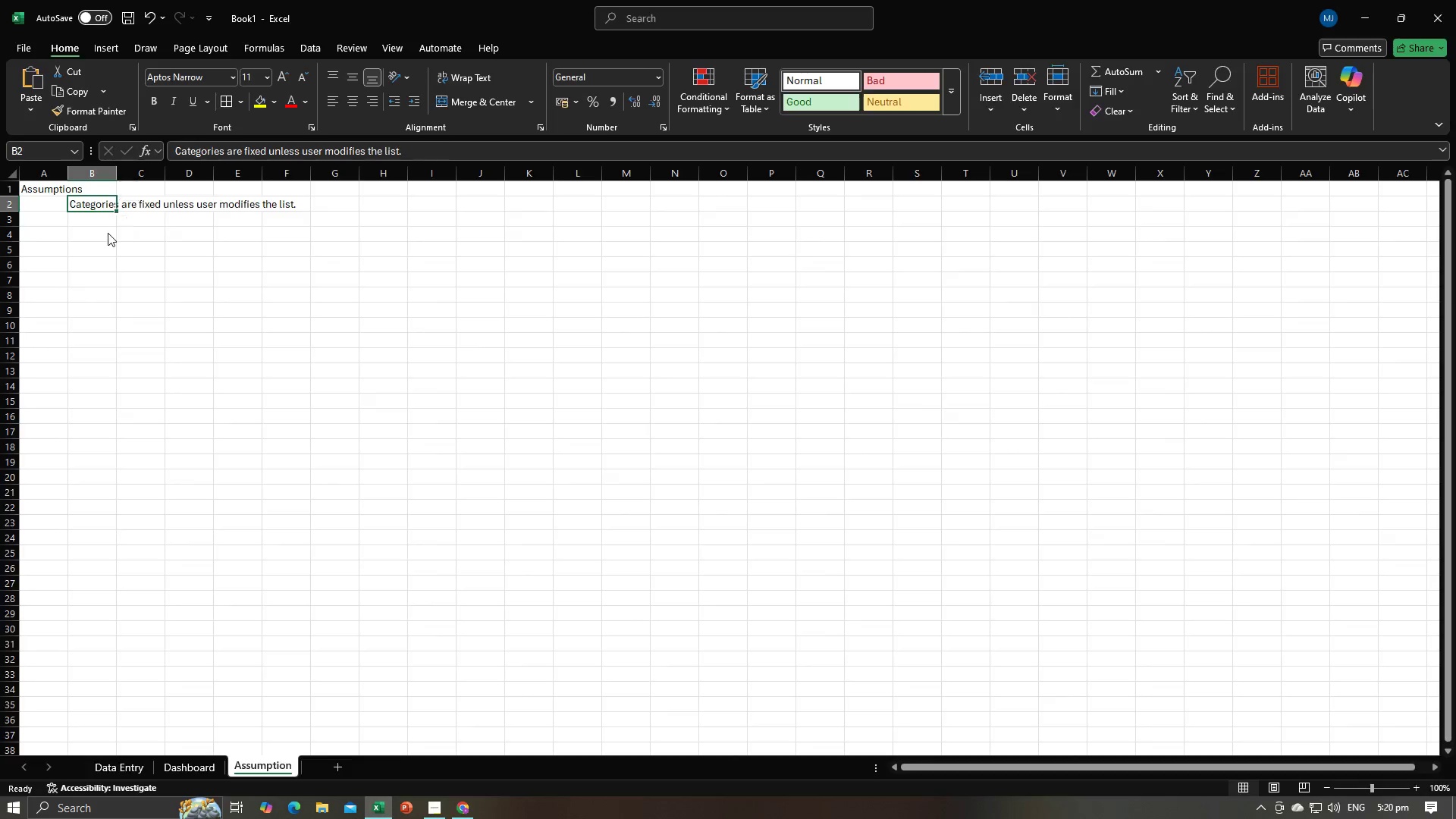 
key(Alt+Tab)
 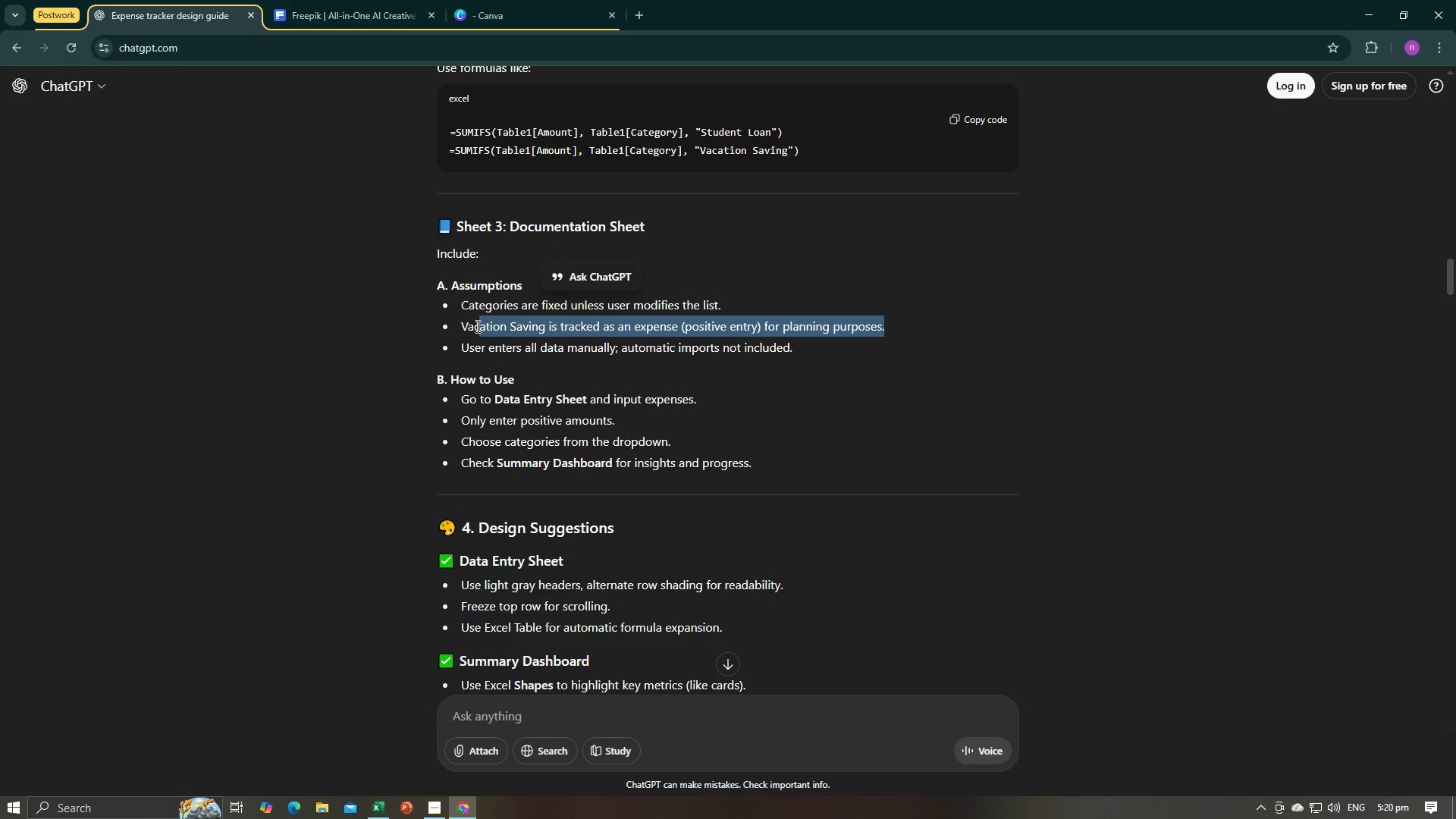 
key(Control+C)
 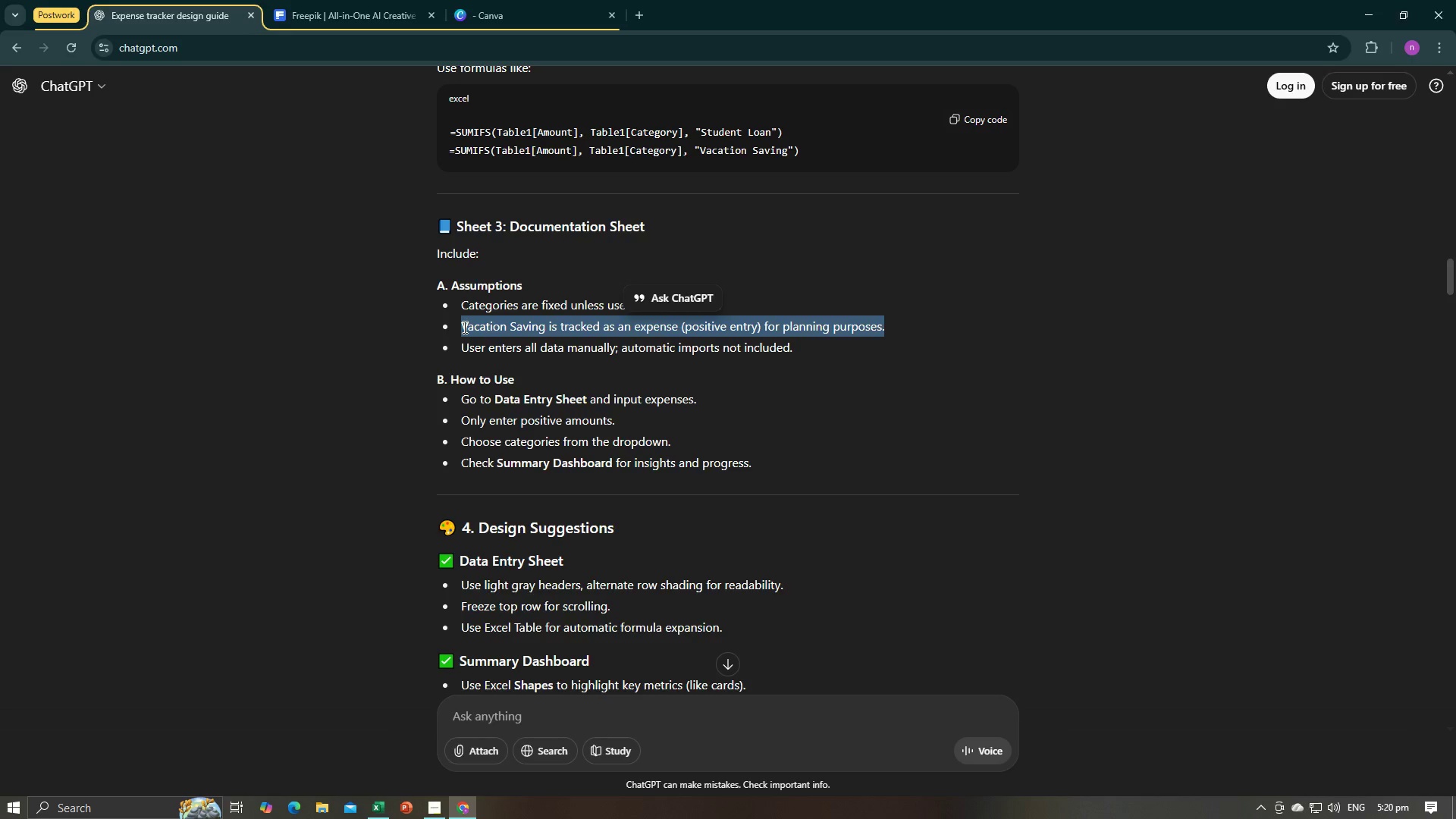 
key(Alt+AltLeft)
 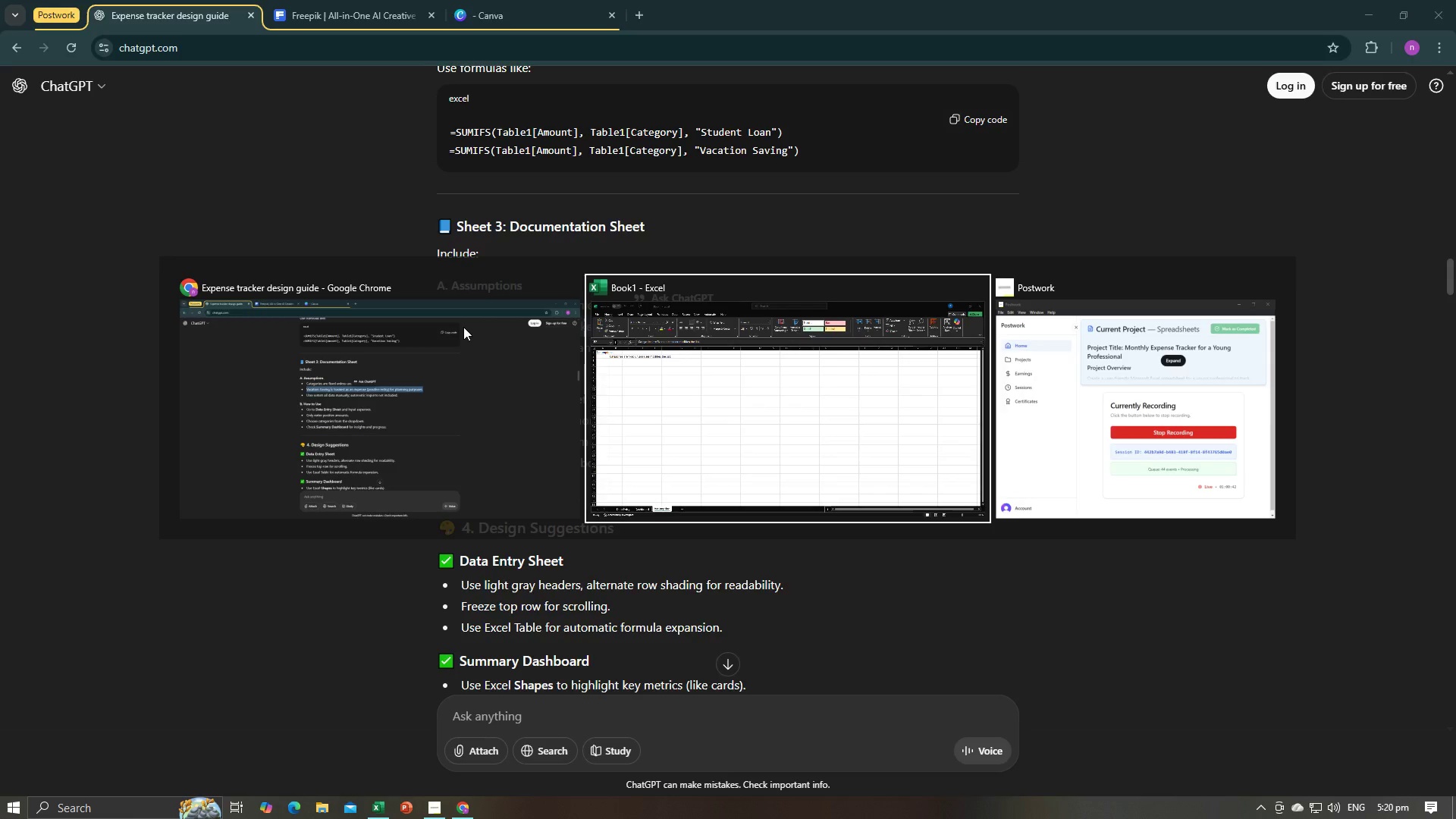 
key(Alt+Tab)
 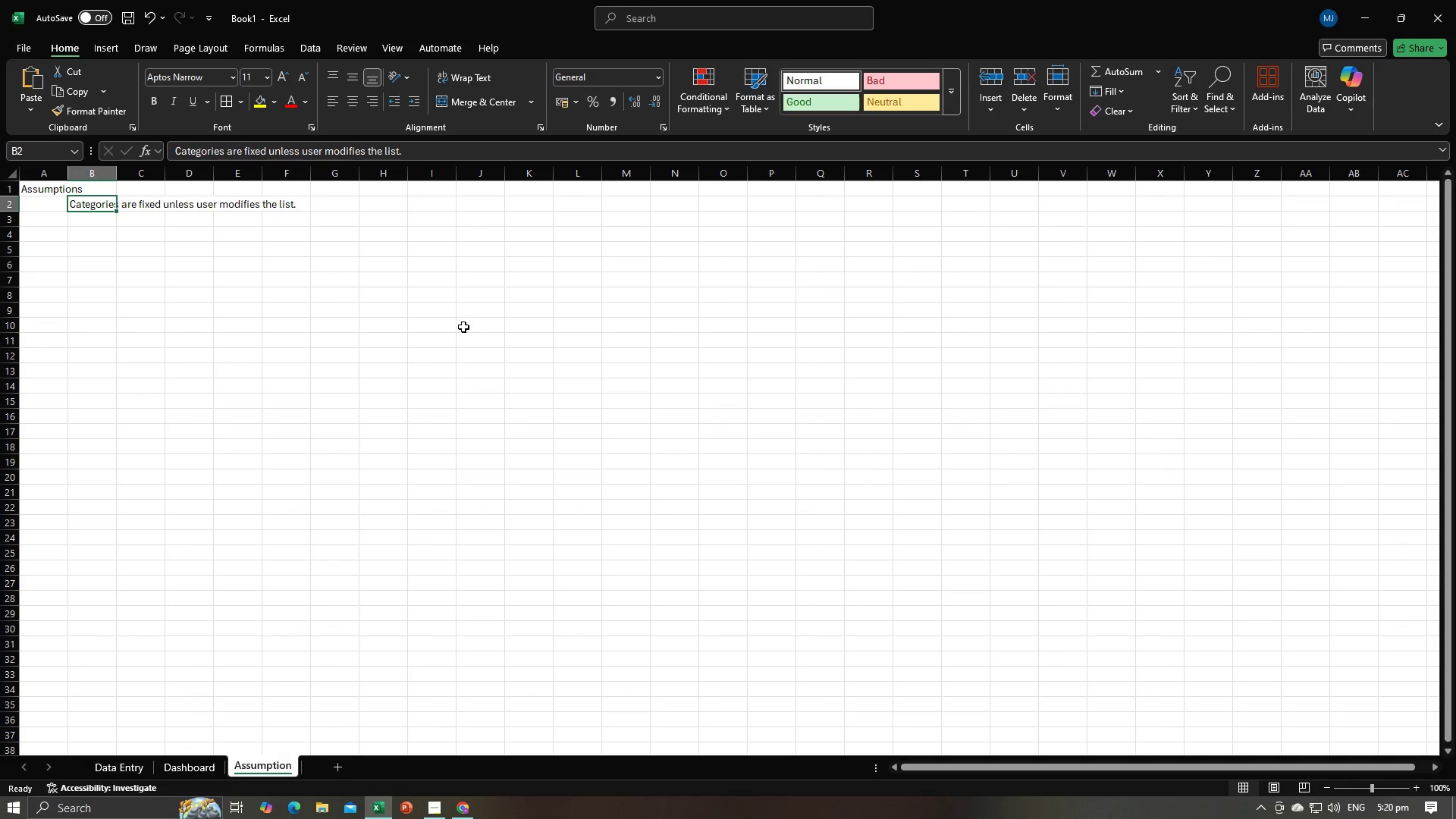 
hold_key(key=ControlLeft, duration=0.4)